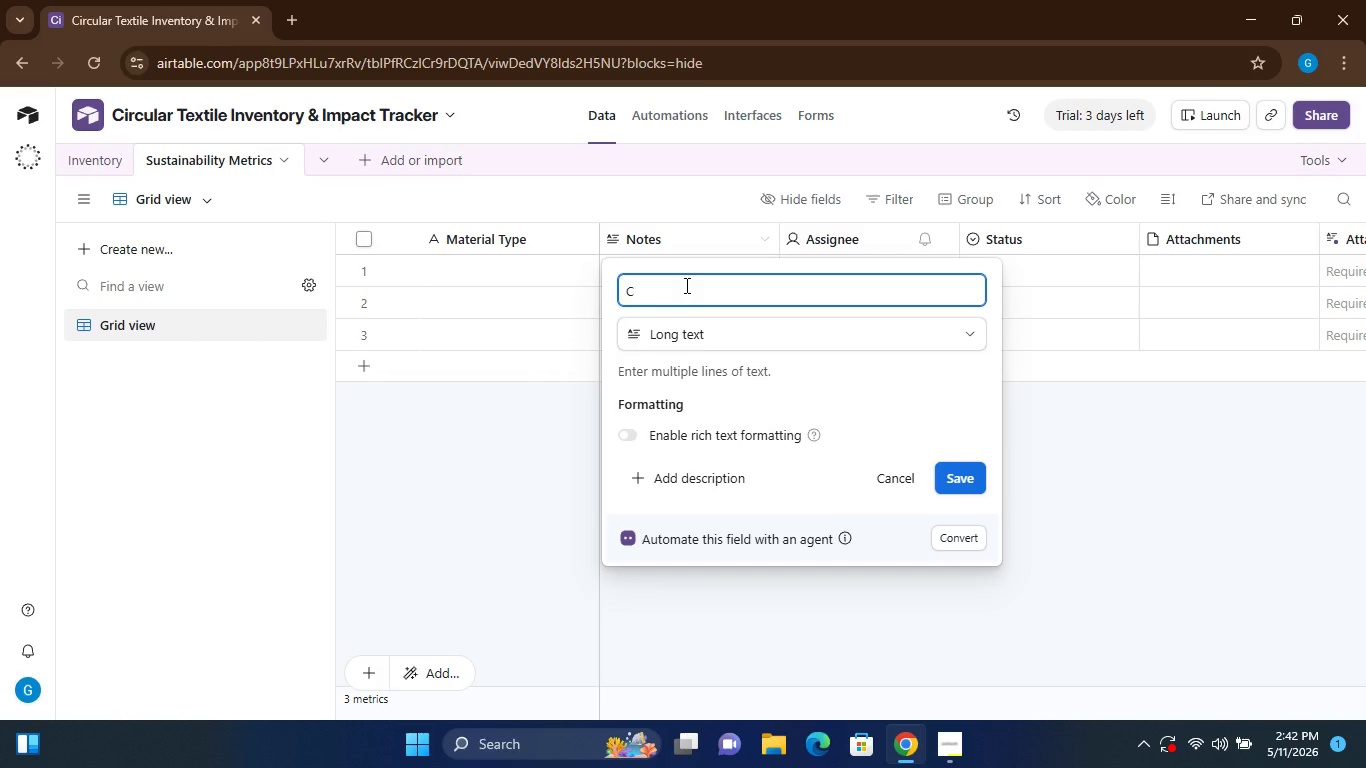 
type(O2 Saved Per KG)
 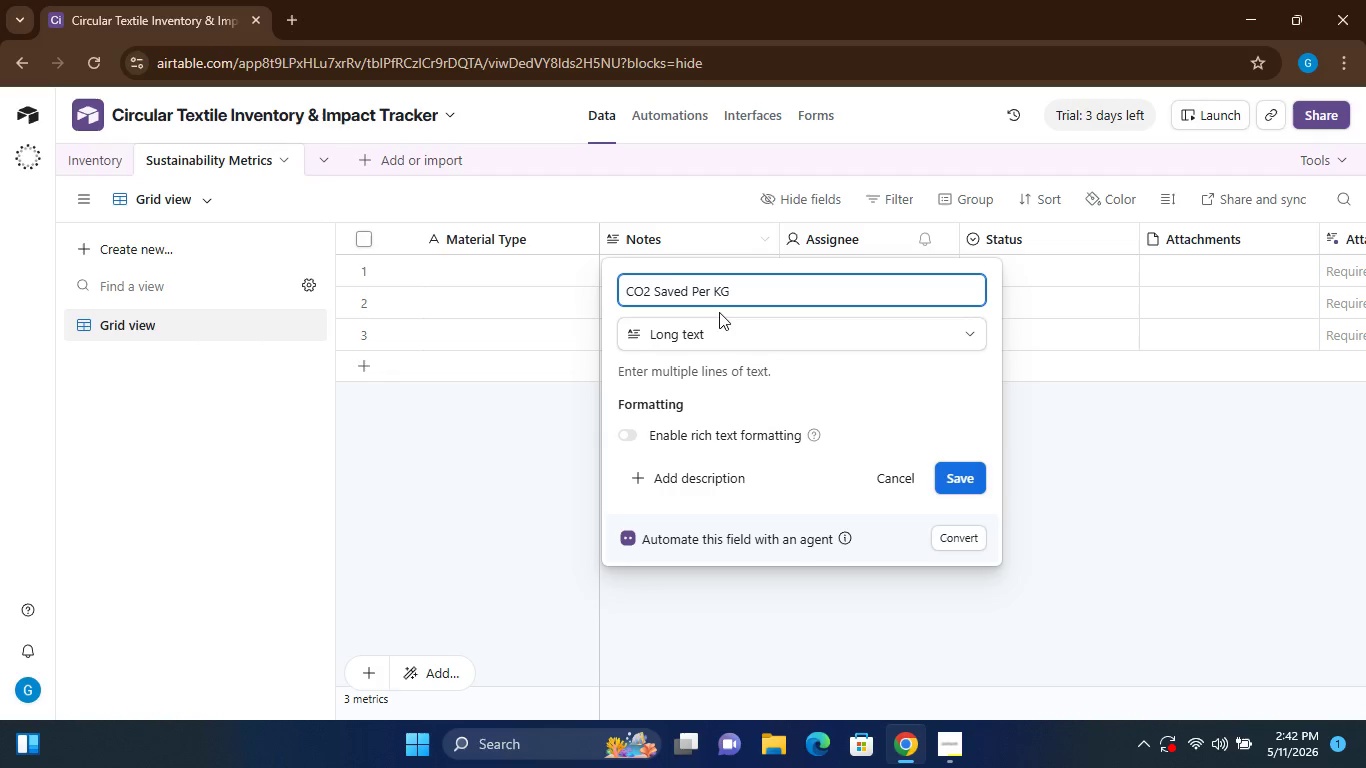 
left_click([789, 326])
 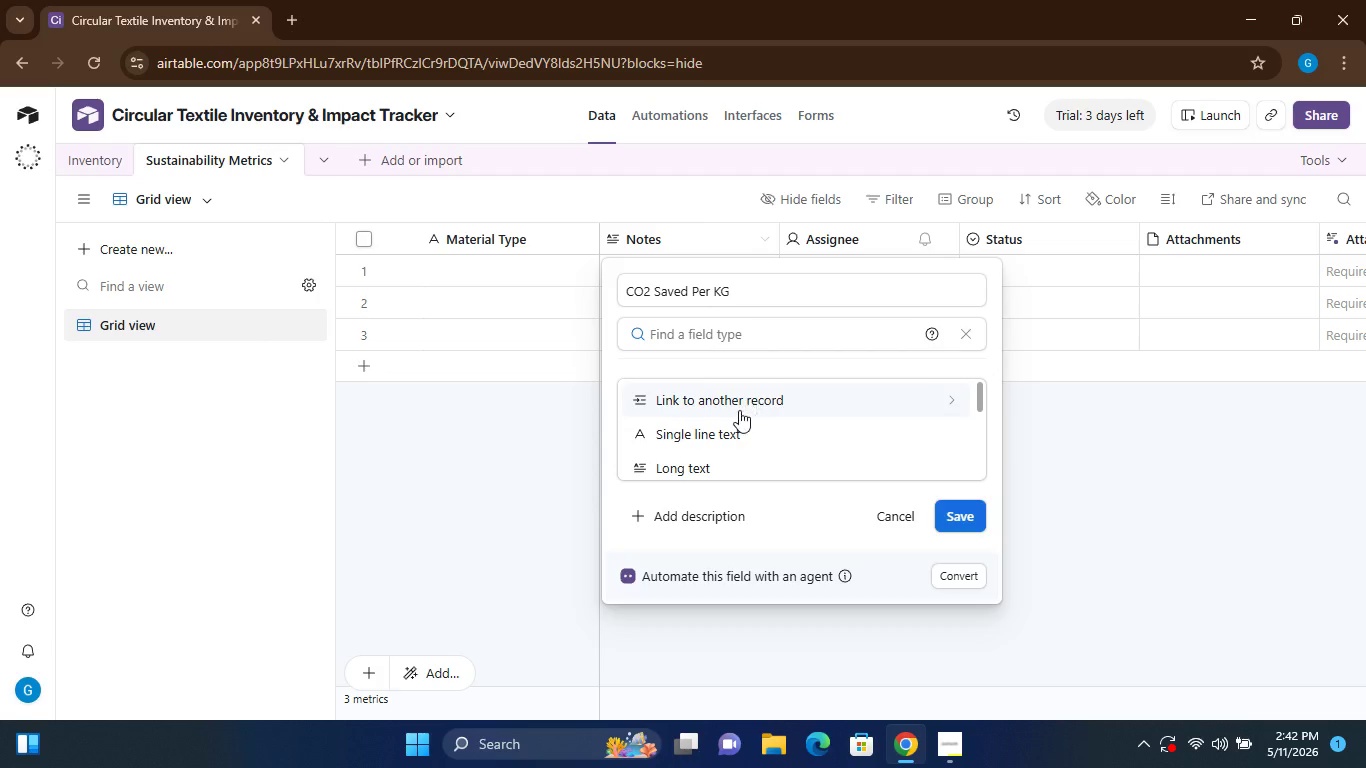 
mouse_move([707, 425])
 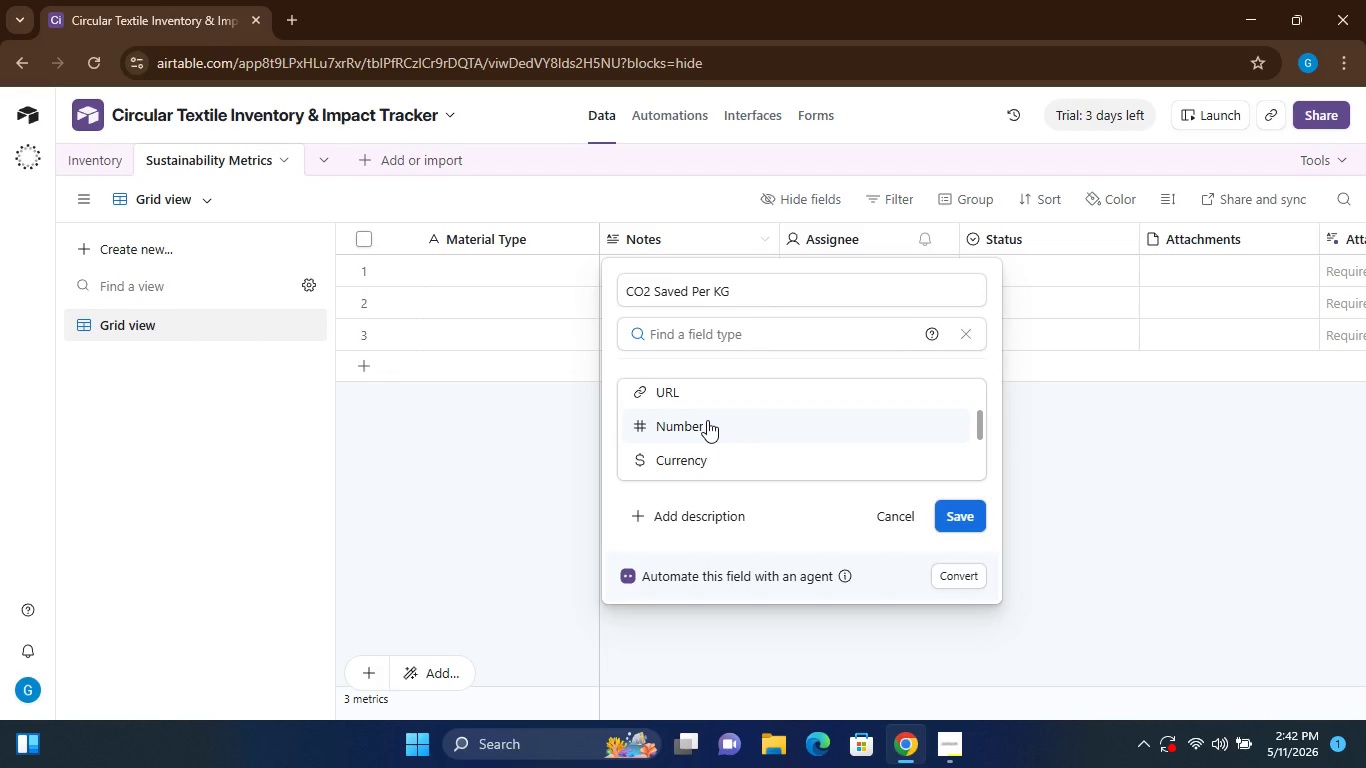 
left_click([707, 420])
 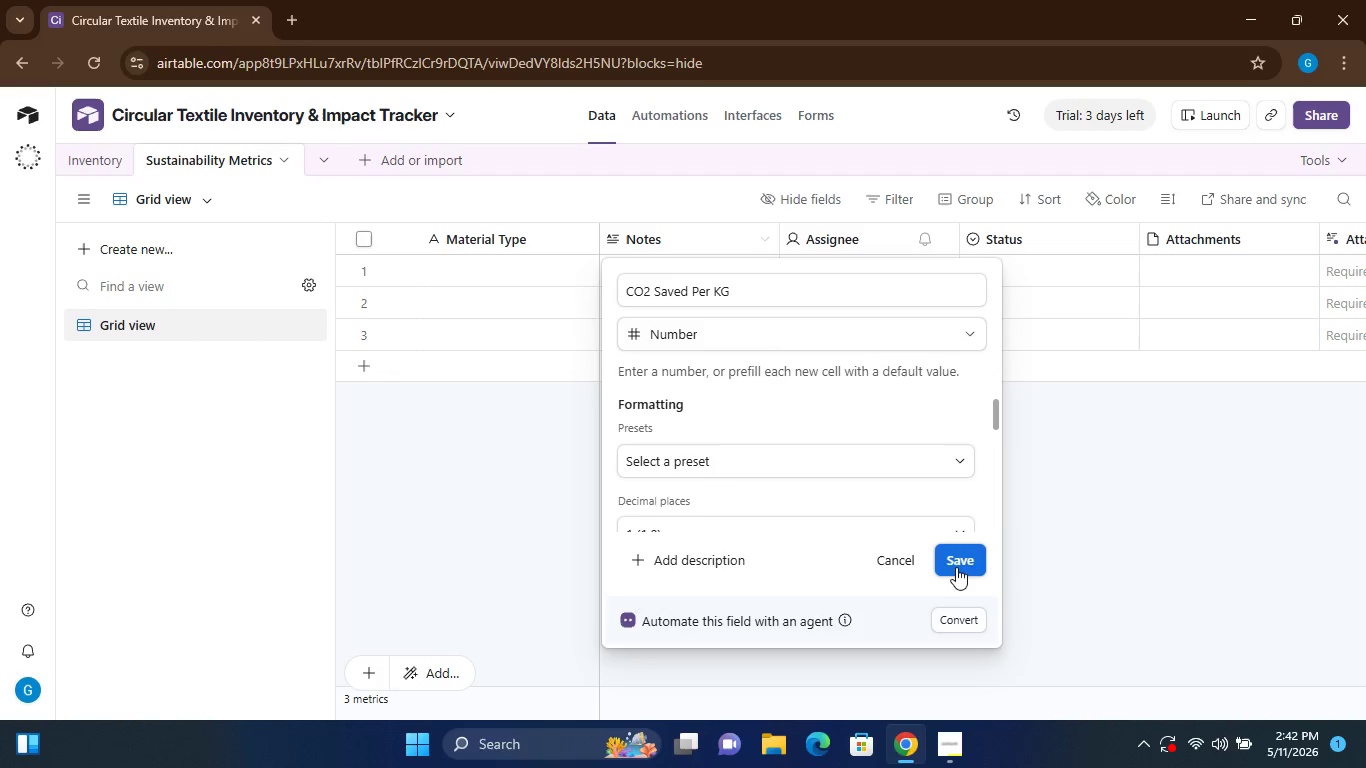 
left_click([957, 560])
 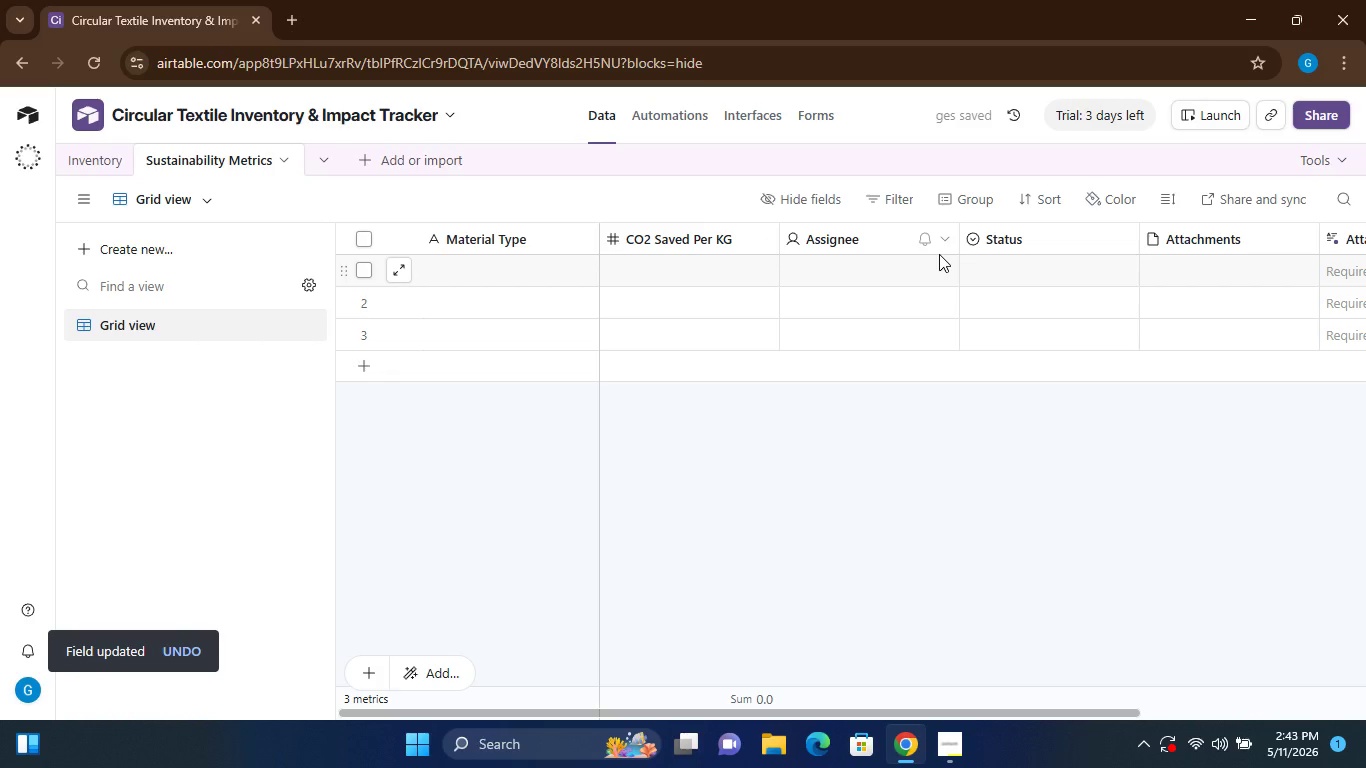 
left_click([944, 238])
 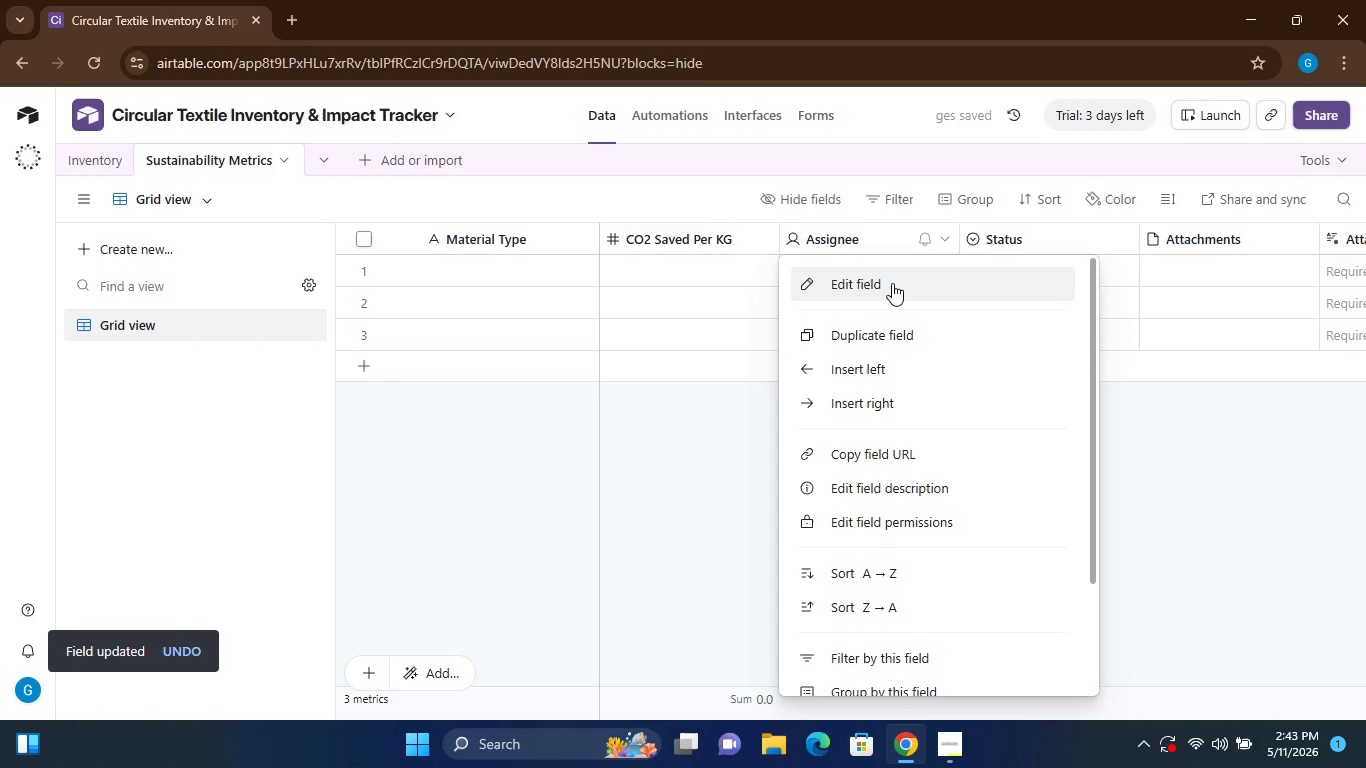 
left_click([892, 283])
 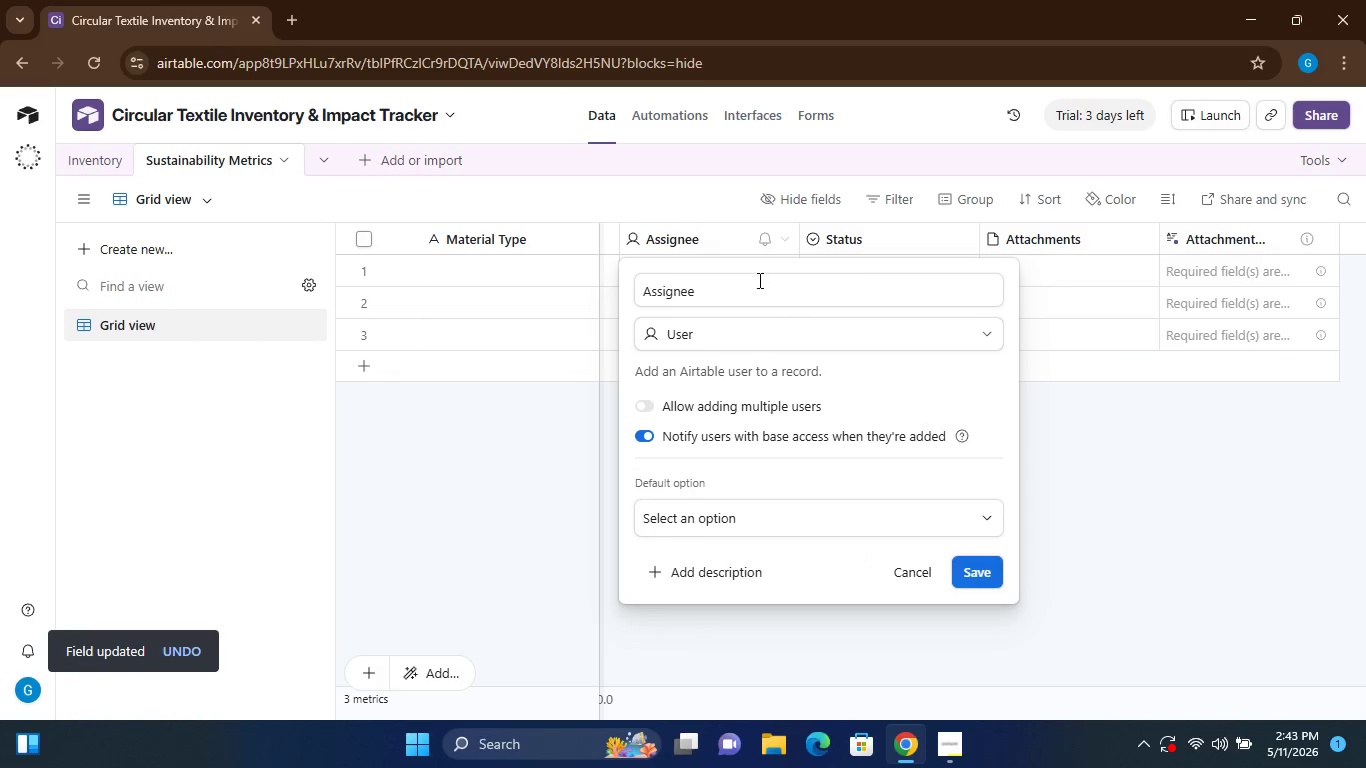 
double_click([758, 280])
 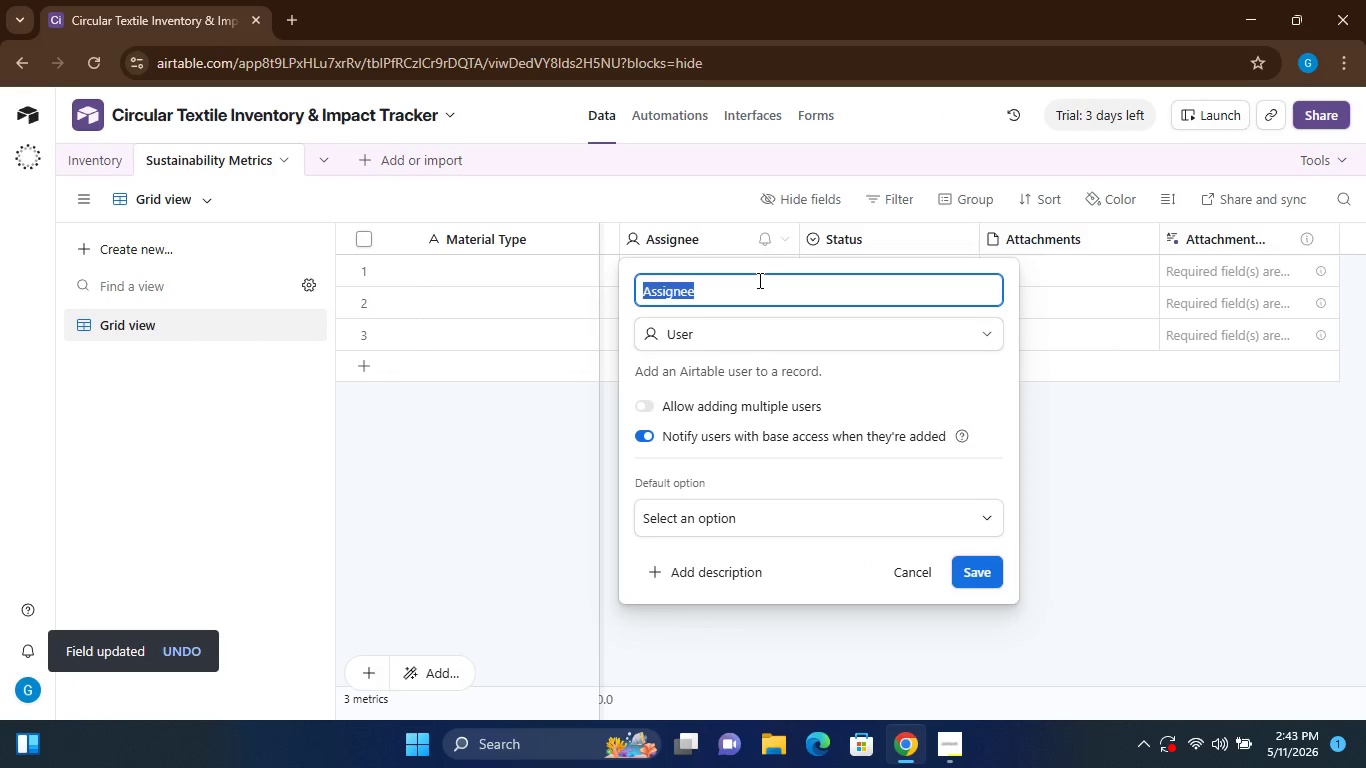 
triple_click([758, 280])
 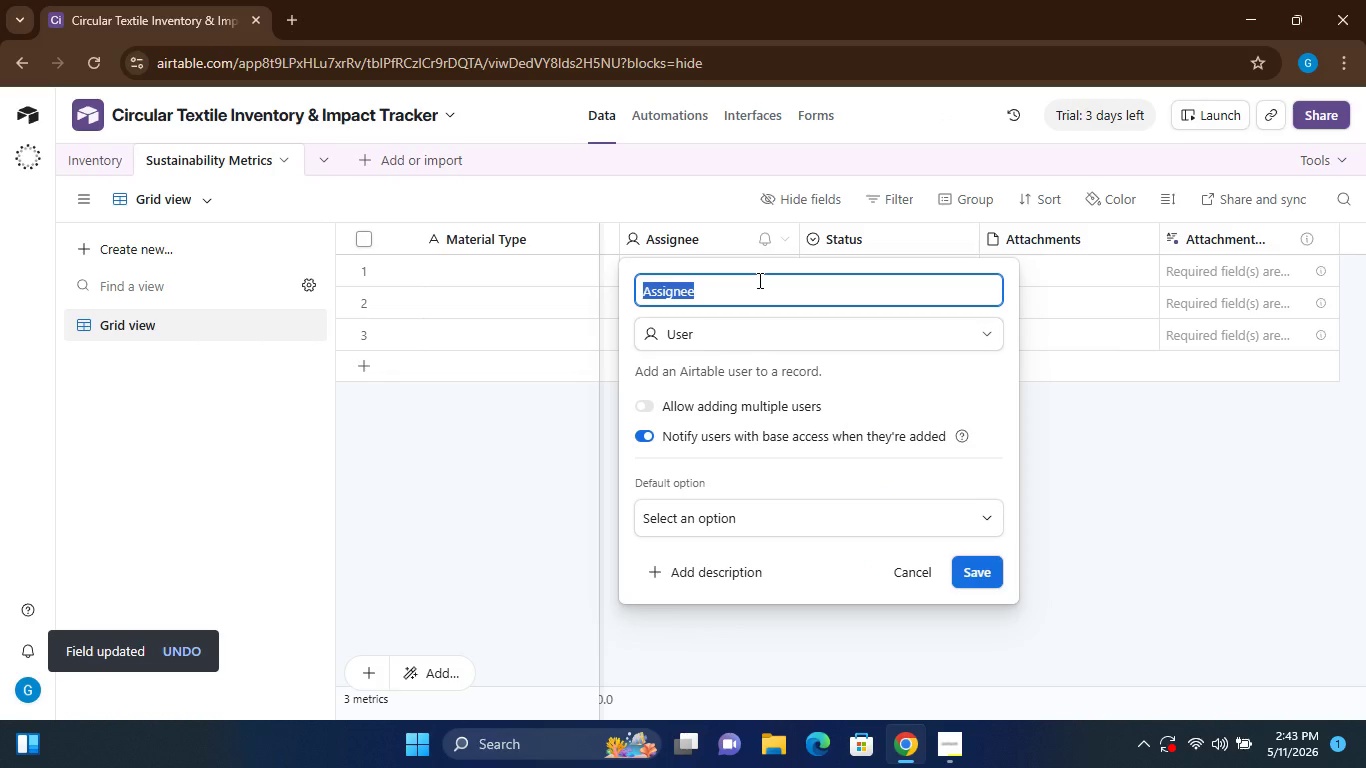 
type(Water Saved Per KG)
 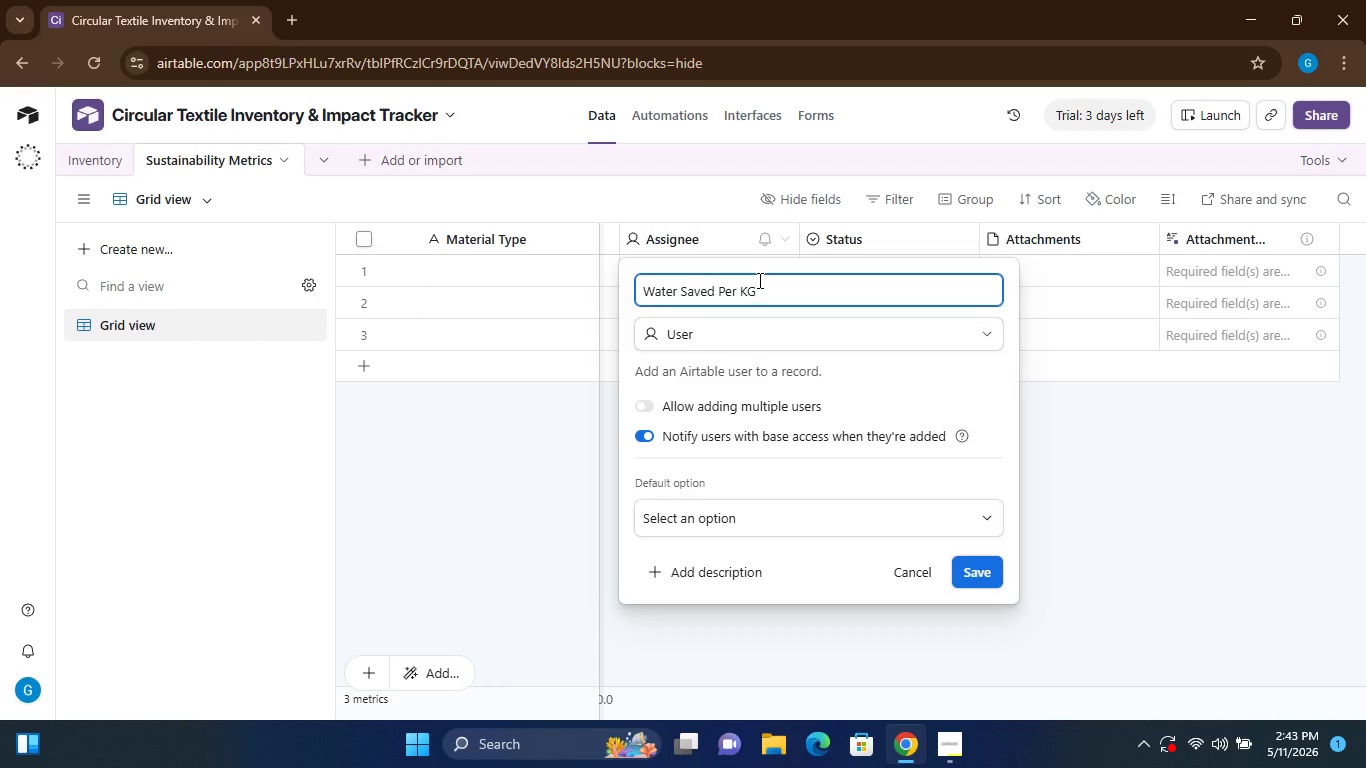 
left_click([762, 328])
 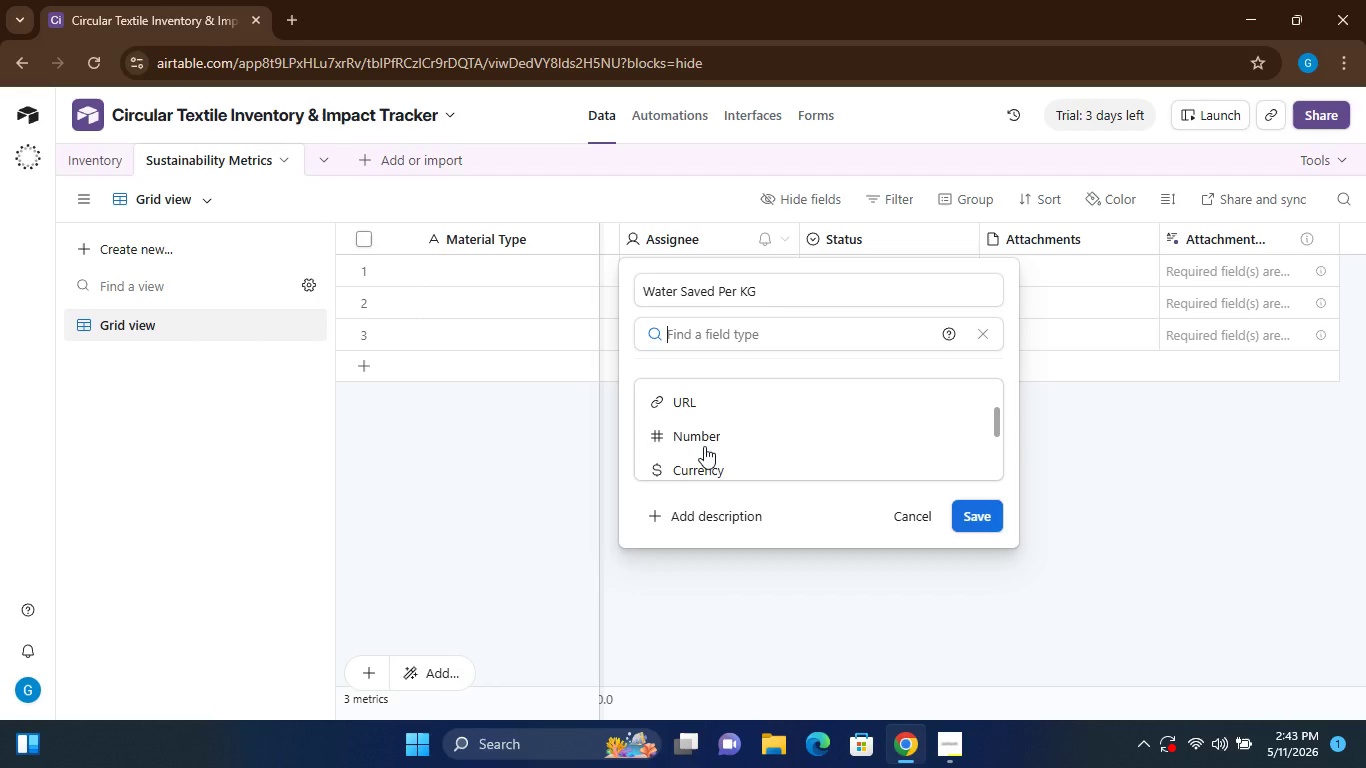 
left_click([704, 438])
 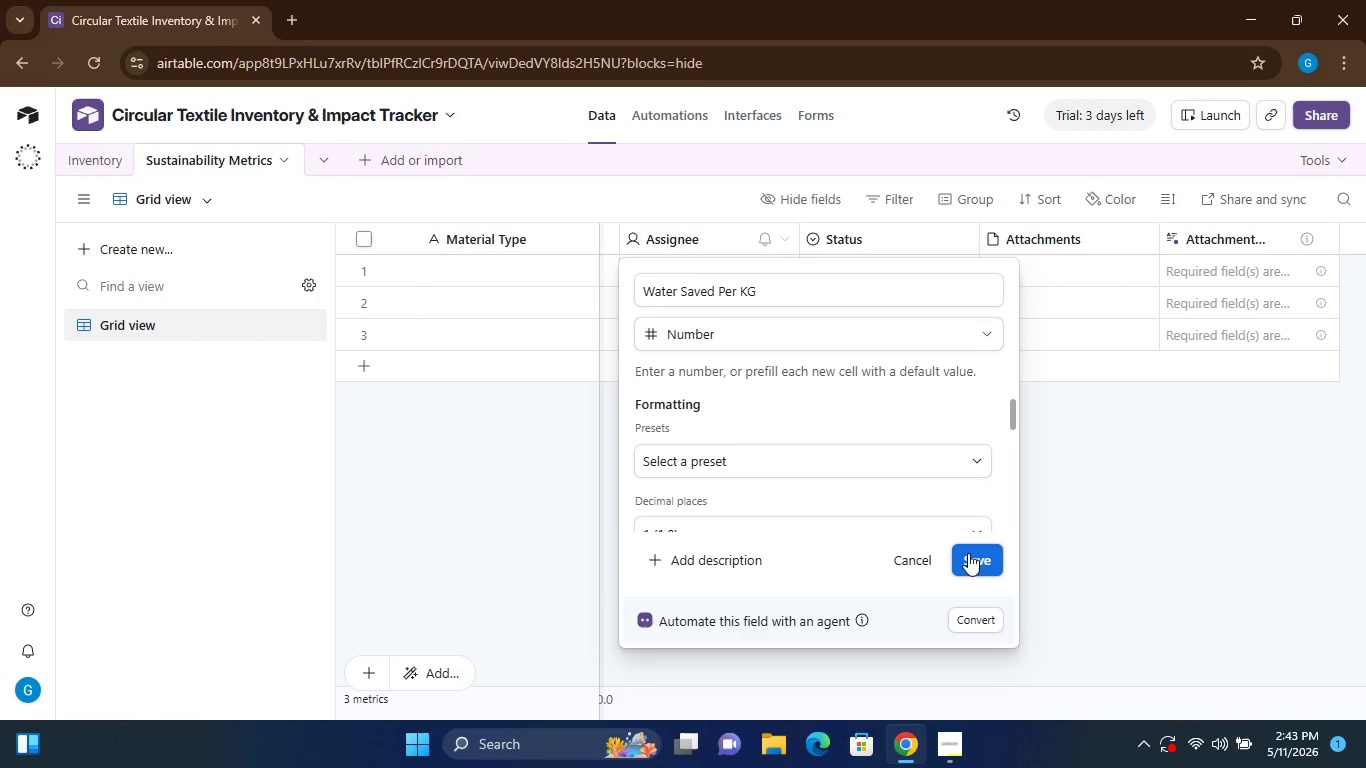 
left_click([983, 566])
 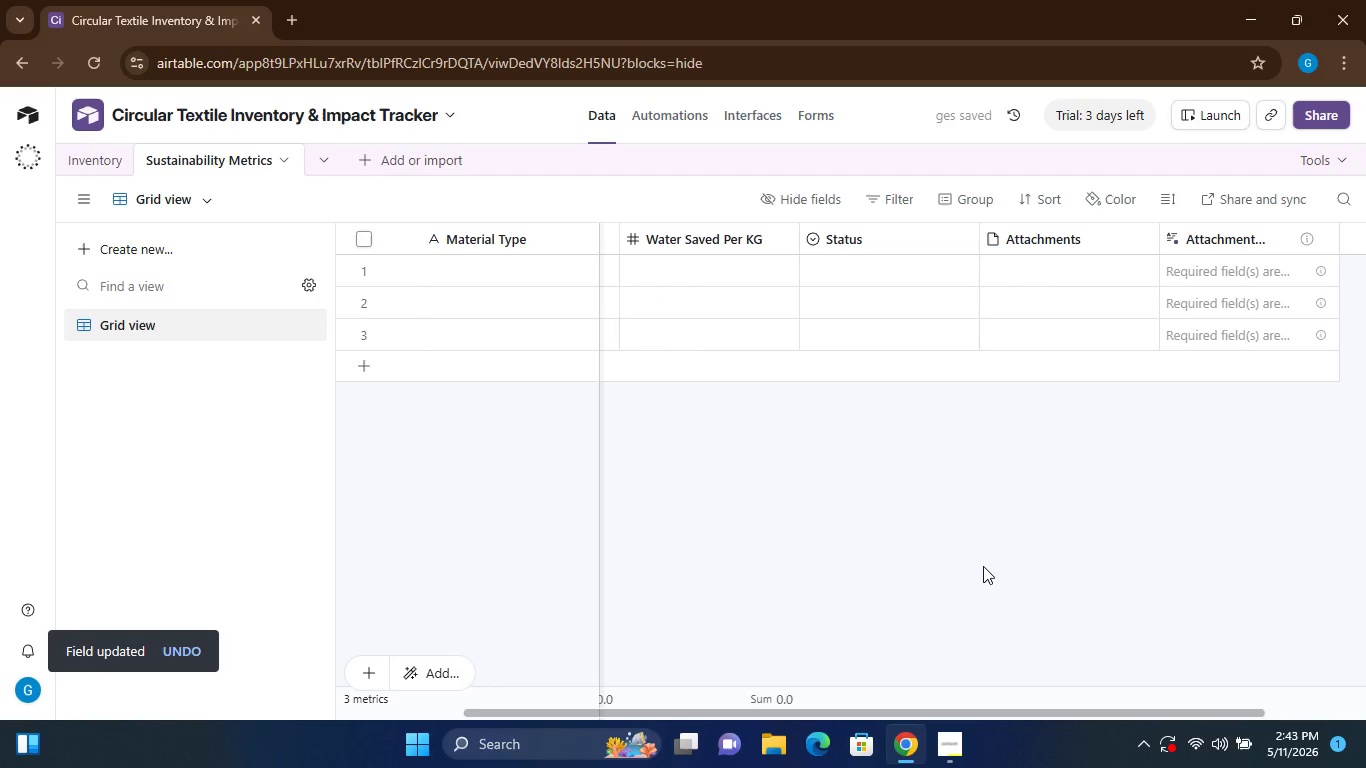 
wait(9.72)
 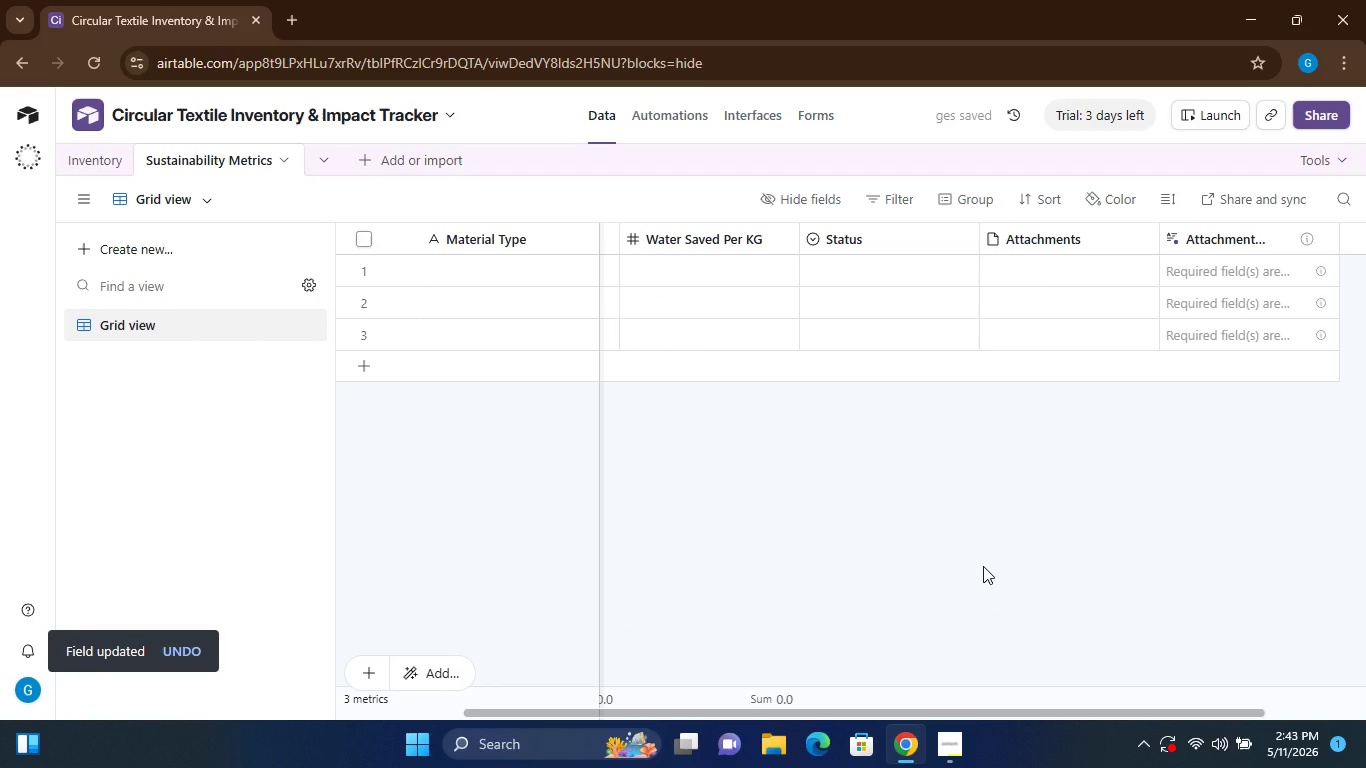 
left_click([1131, 247])
 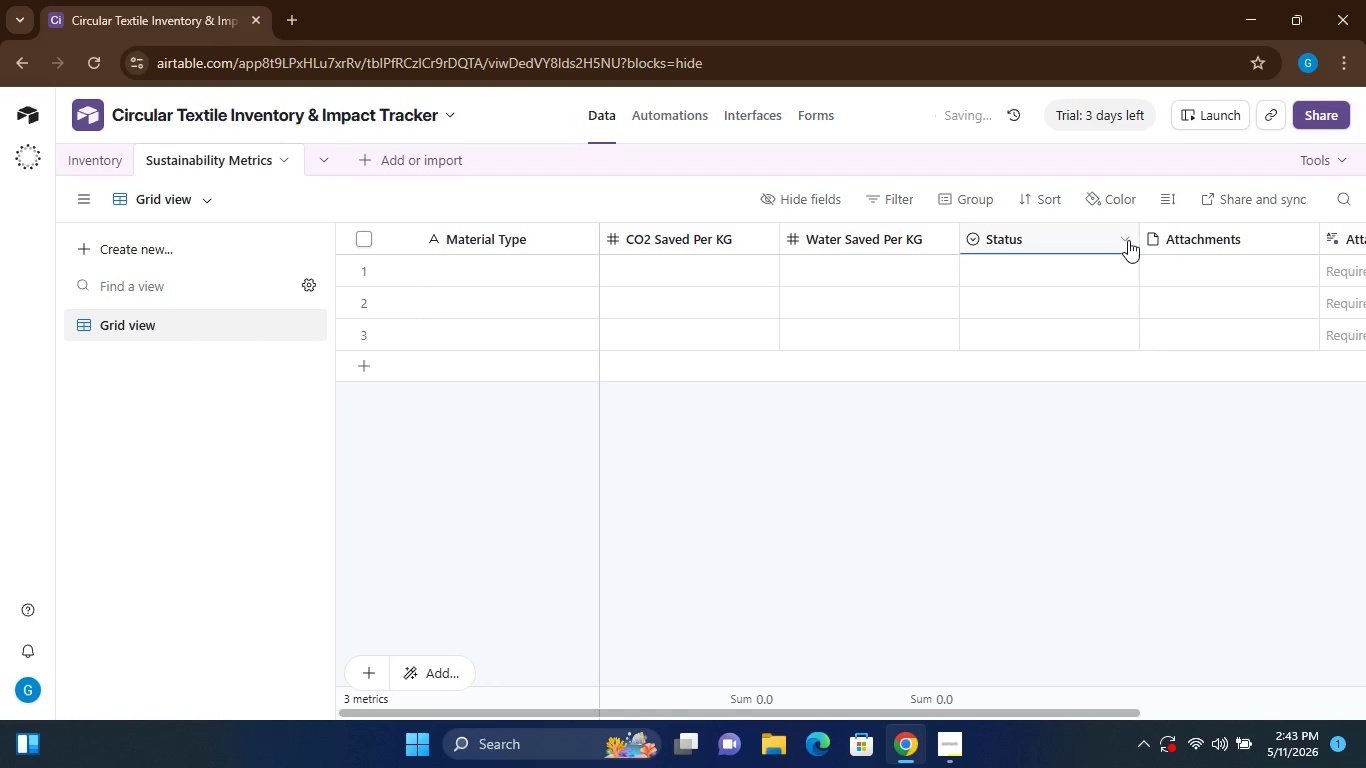 
left_click([1127, 237])
 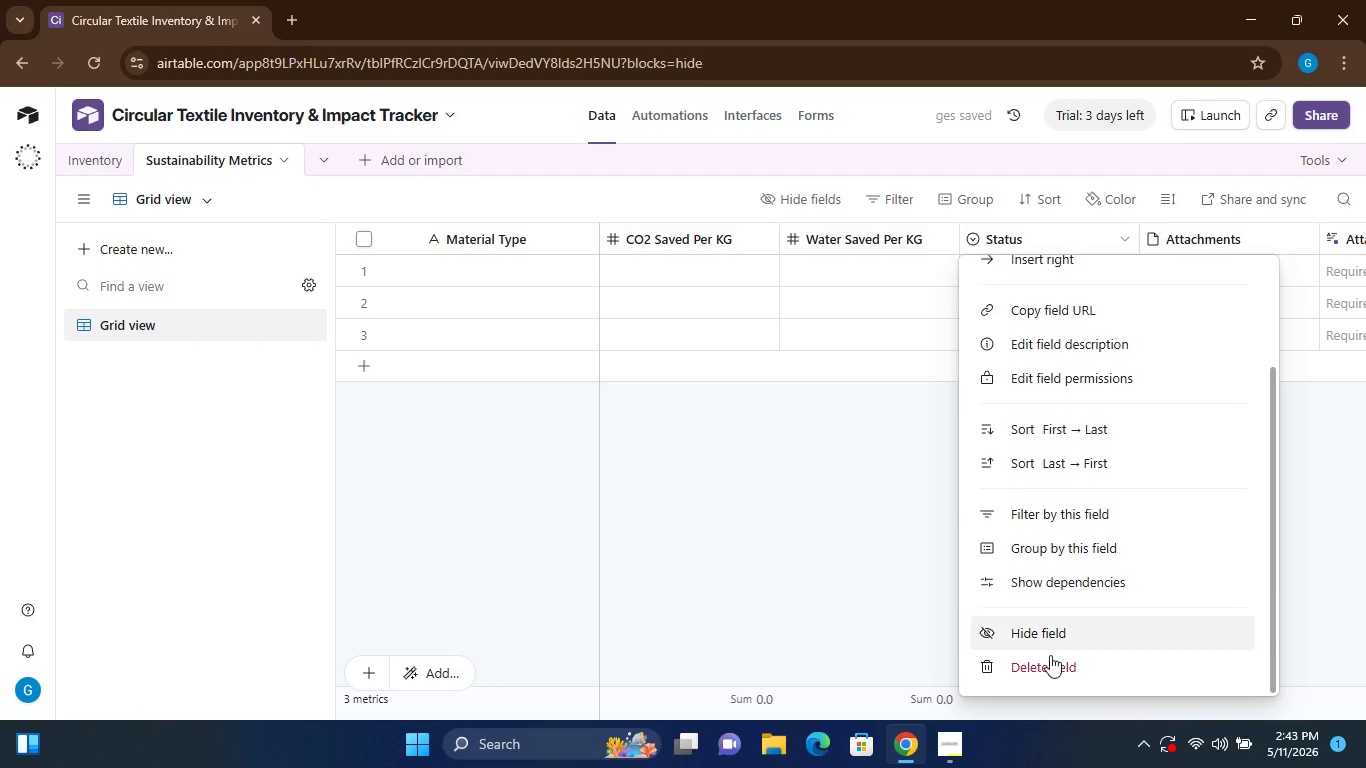 
left_click([1050, 664])
 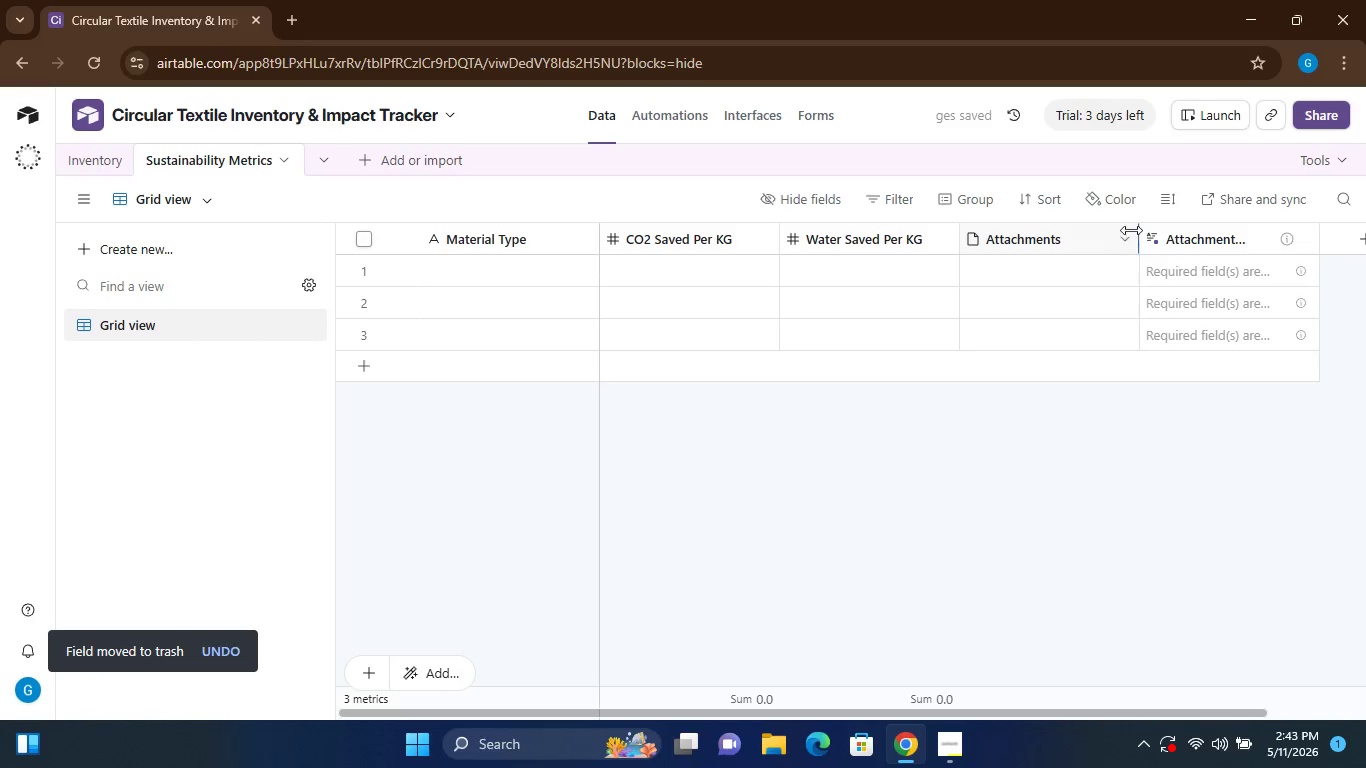 
left_click([1122, 236])
 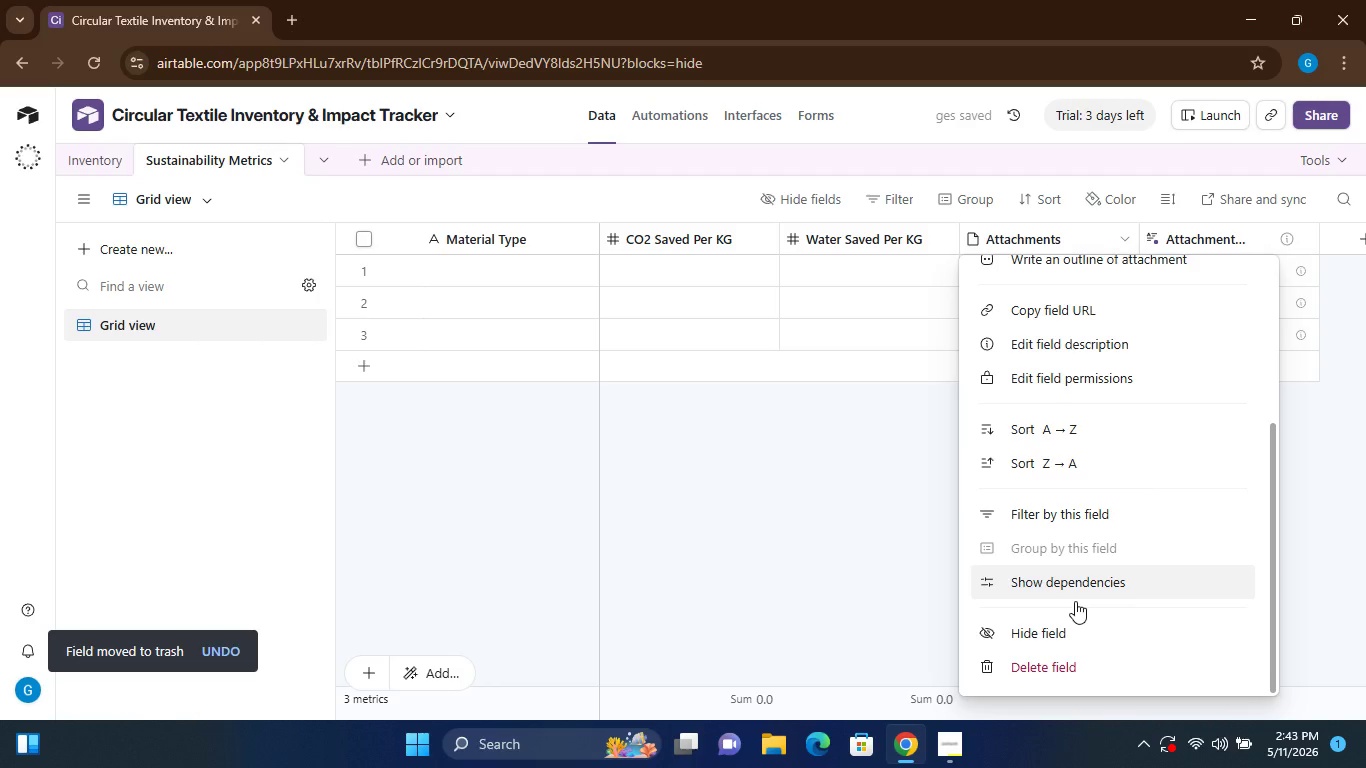 
left_click([1048, 664])
 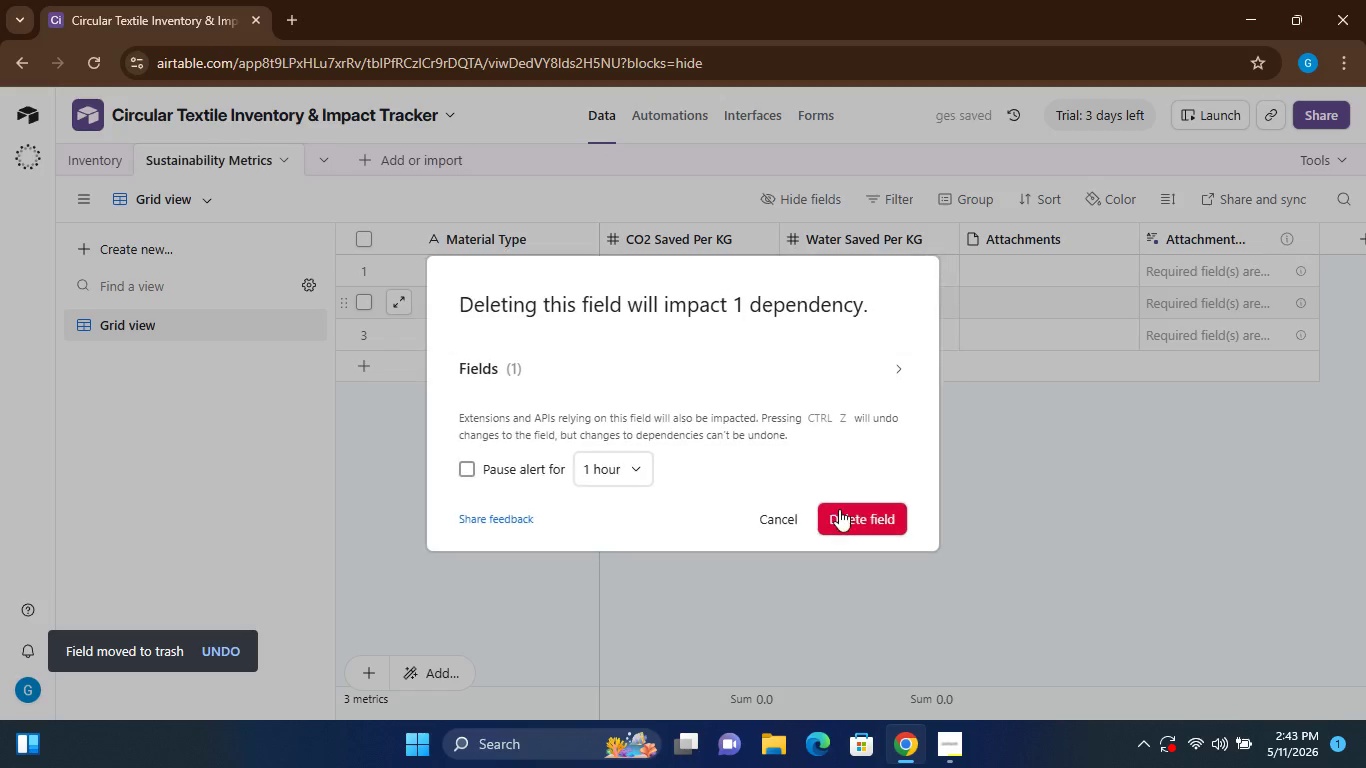 
left_click([861, 514])
 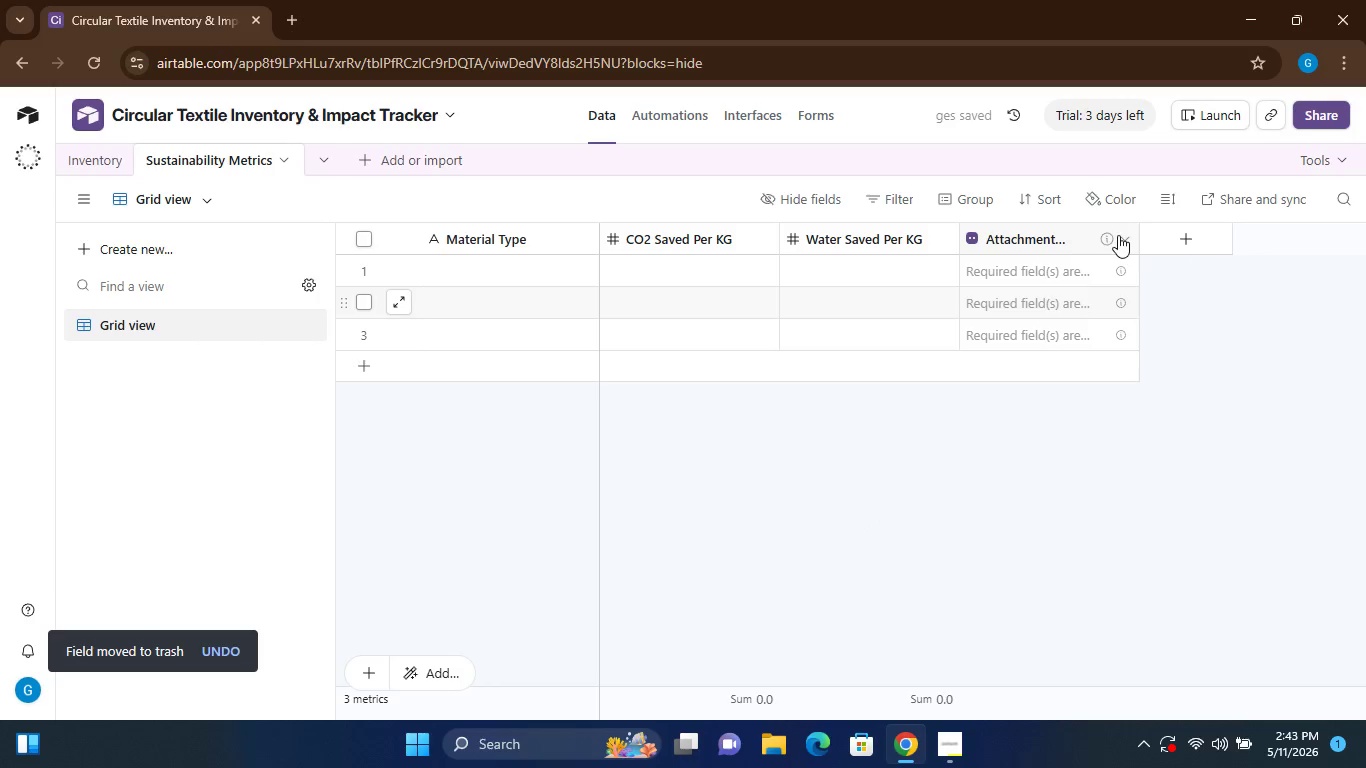 
left_click([1123, 235])
 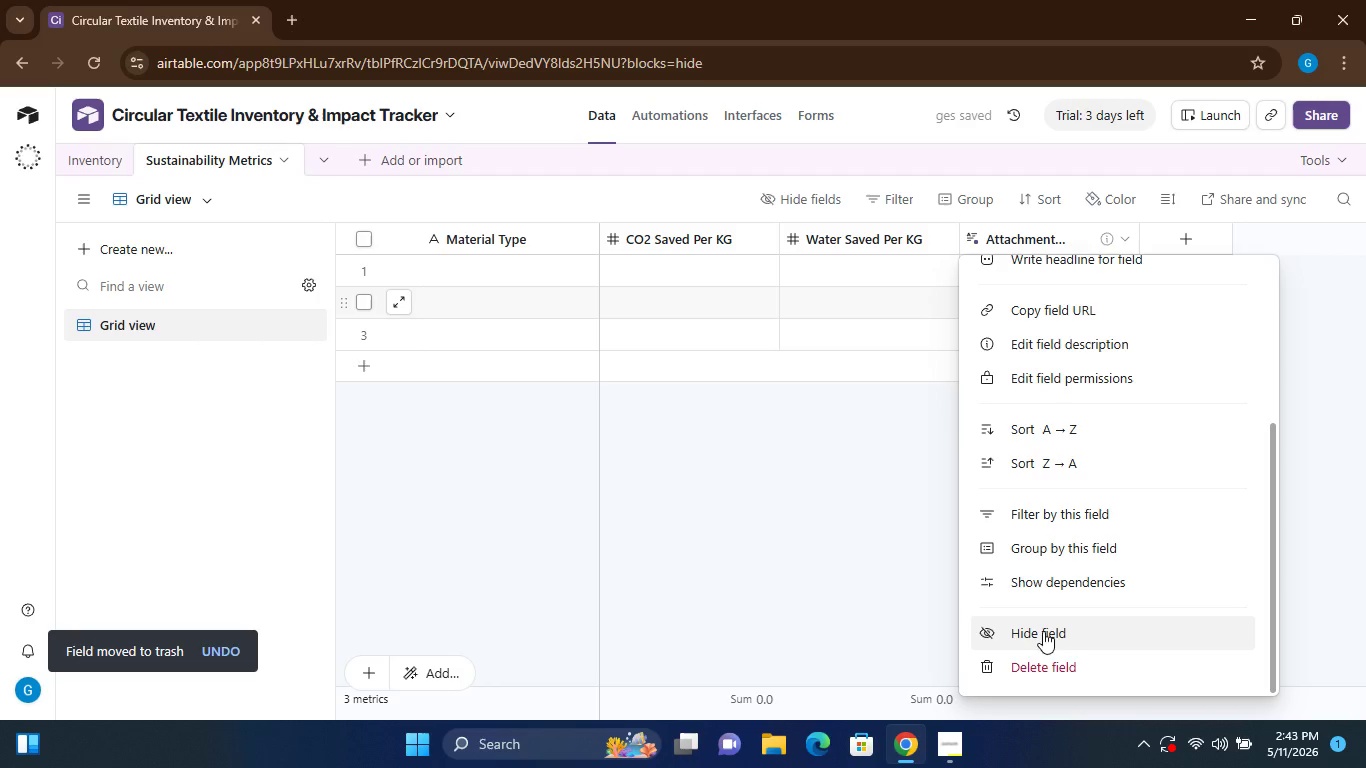 
left_click([1042, 663])
 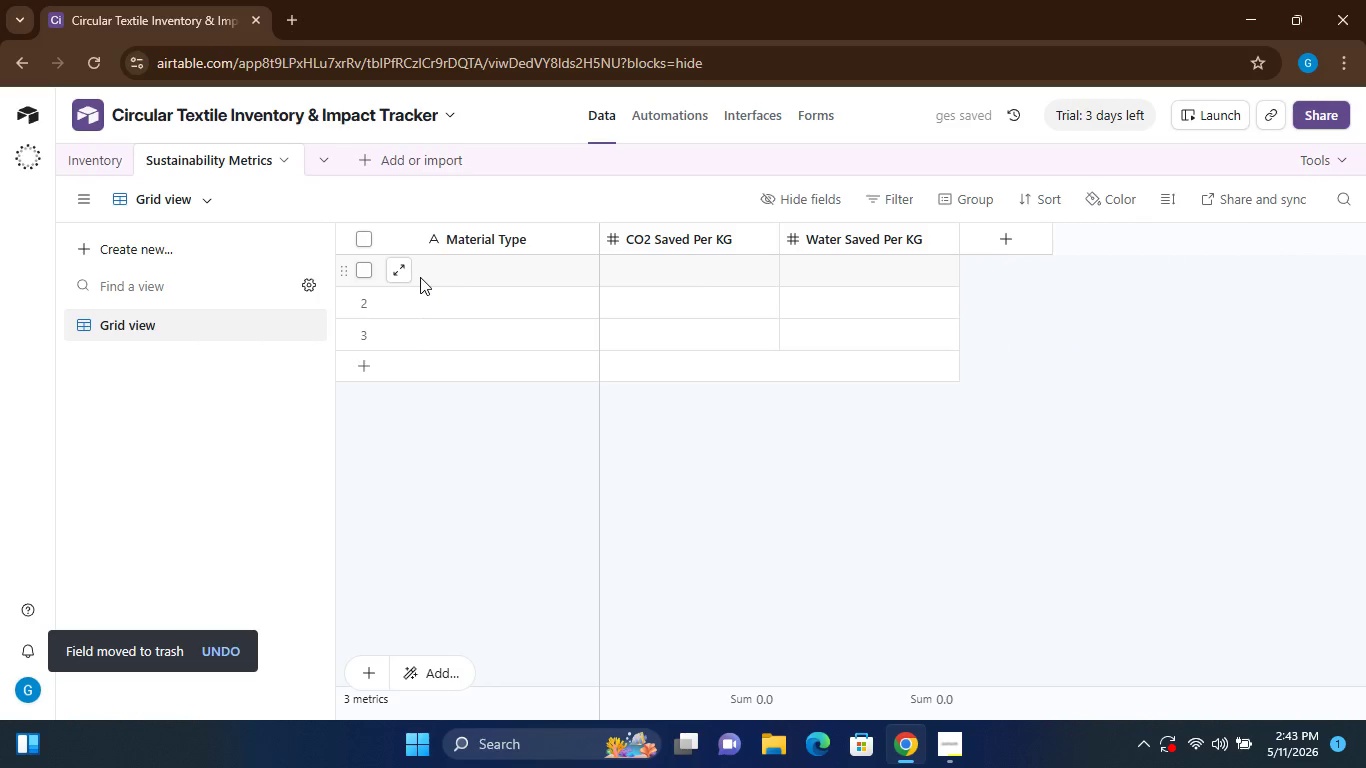 
left_click([449, 268])
 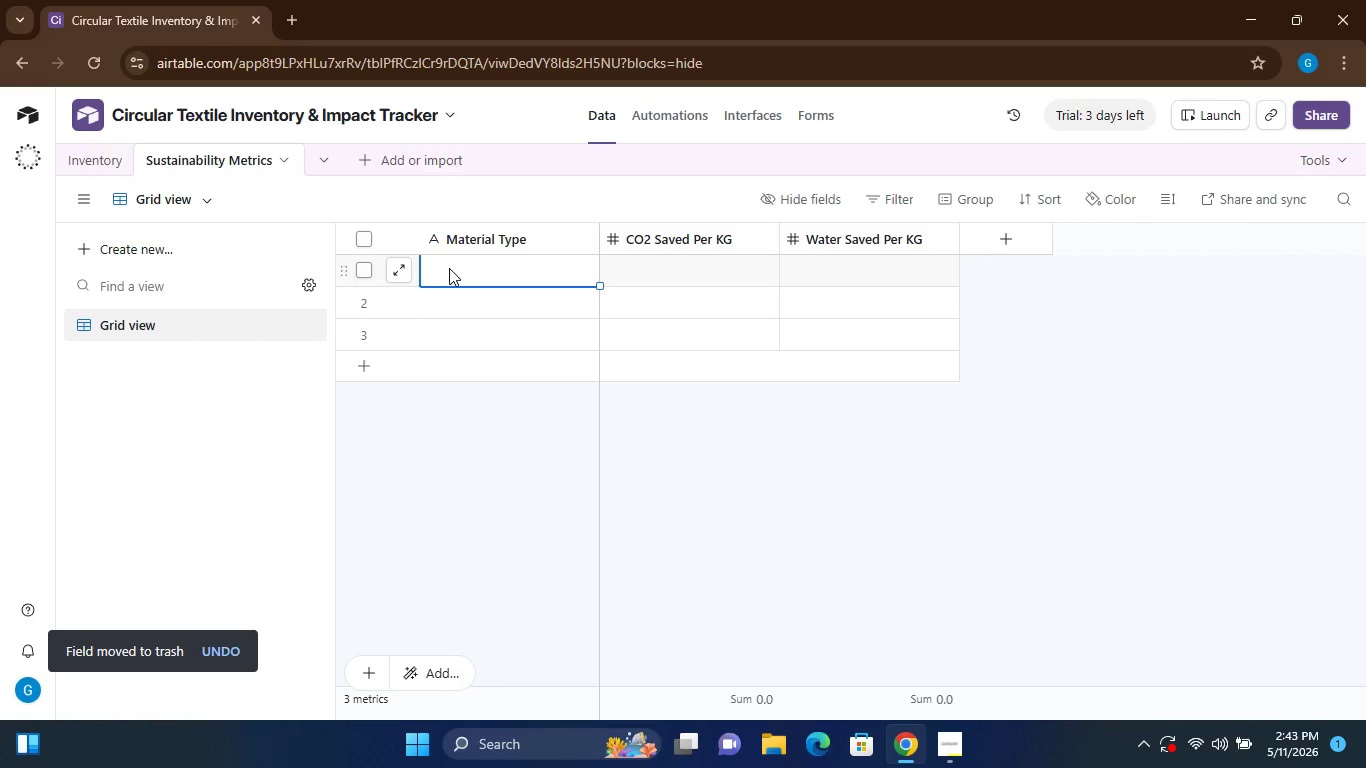 
type(Organic )
 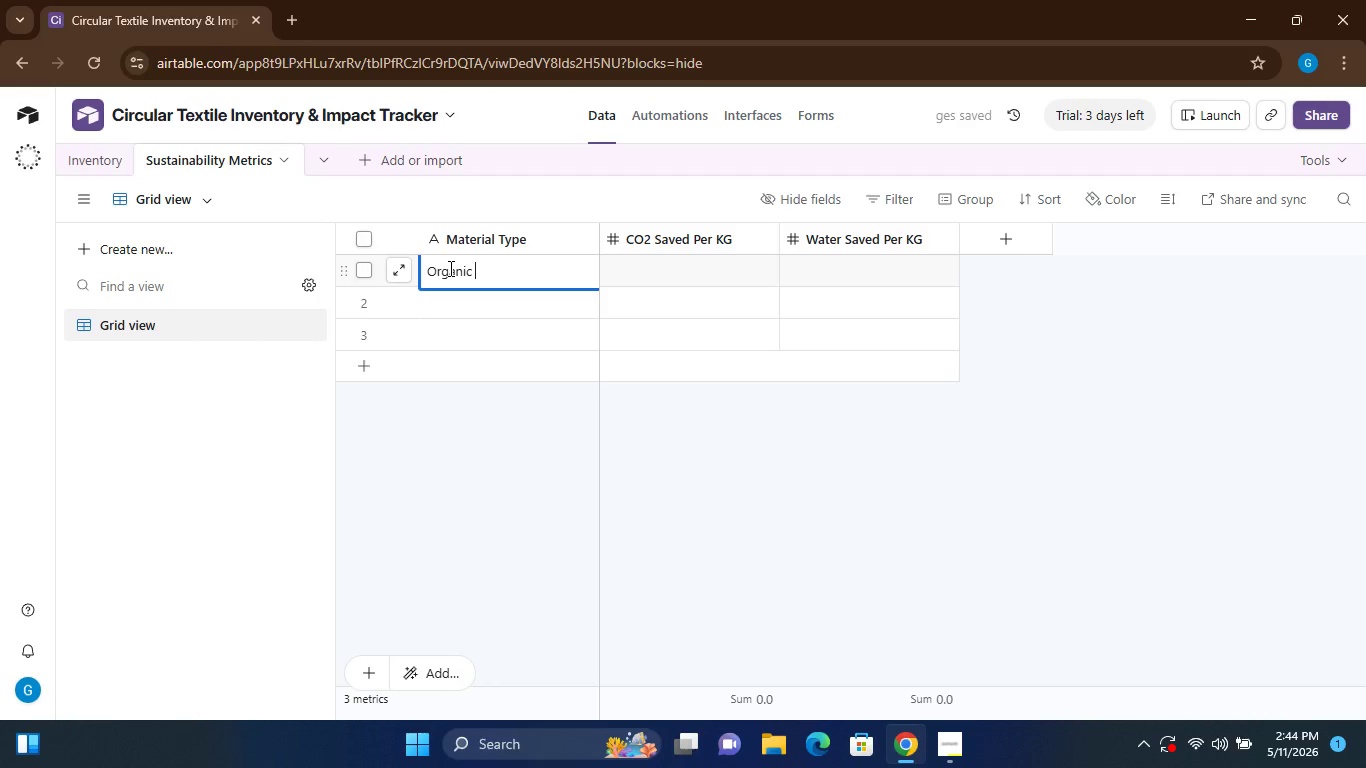 
key(Control+C)
 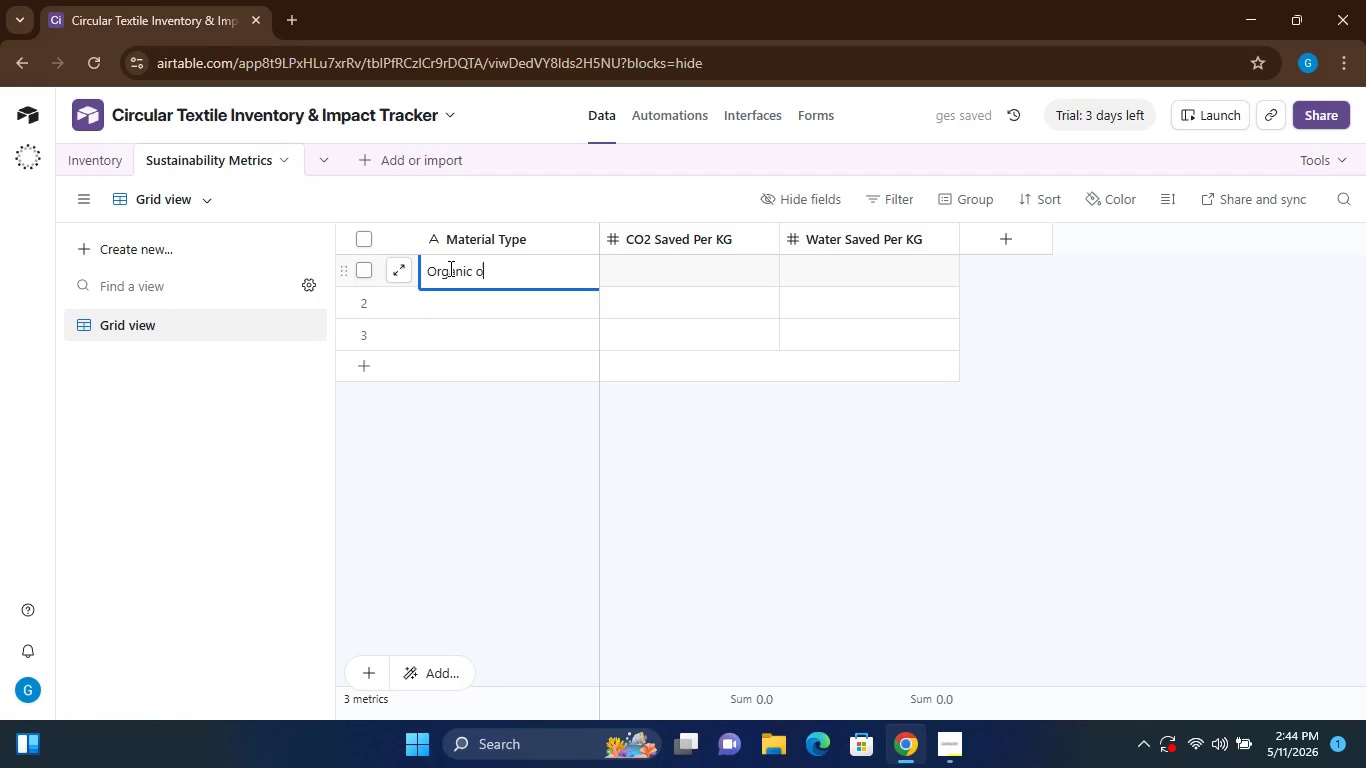 
type(otton)
 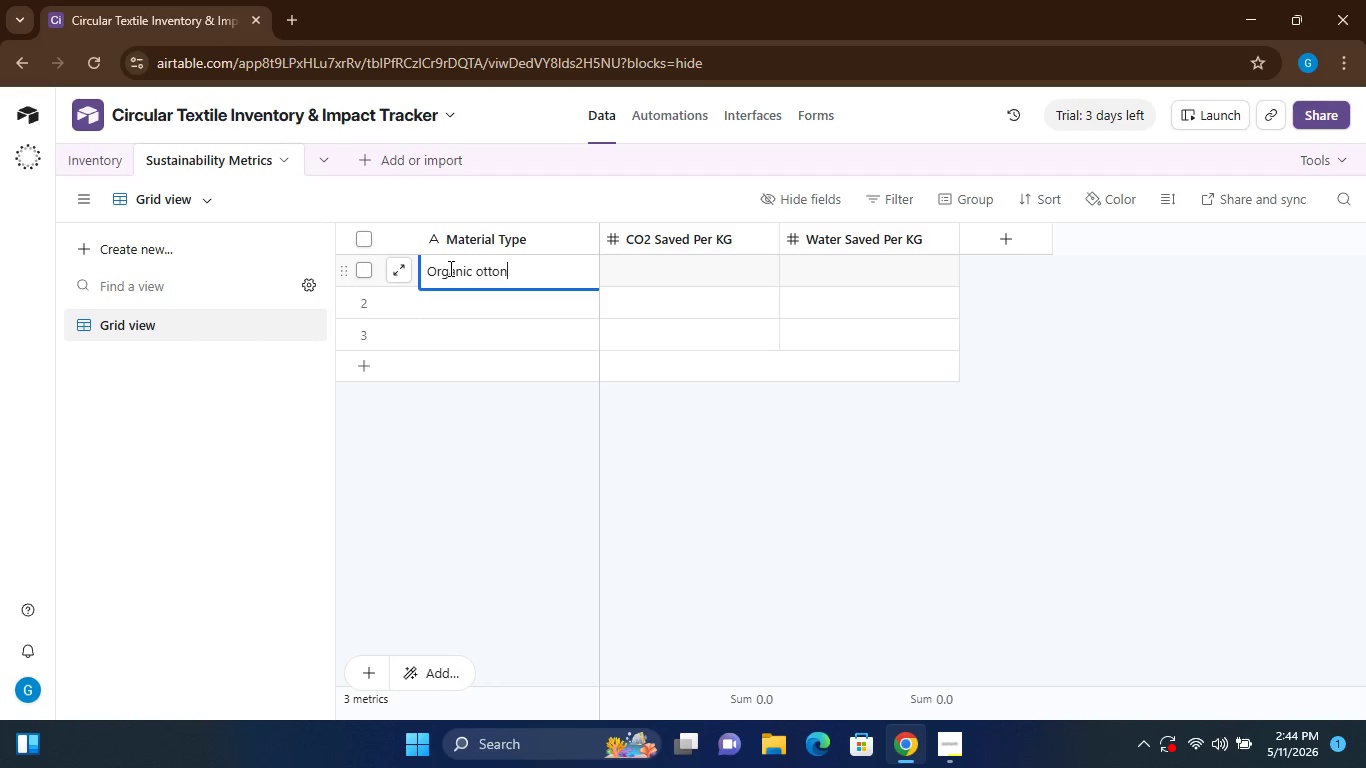 
key(ArrowLeft)
 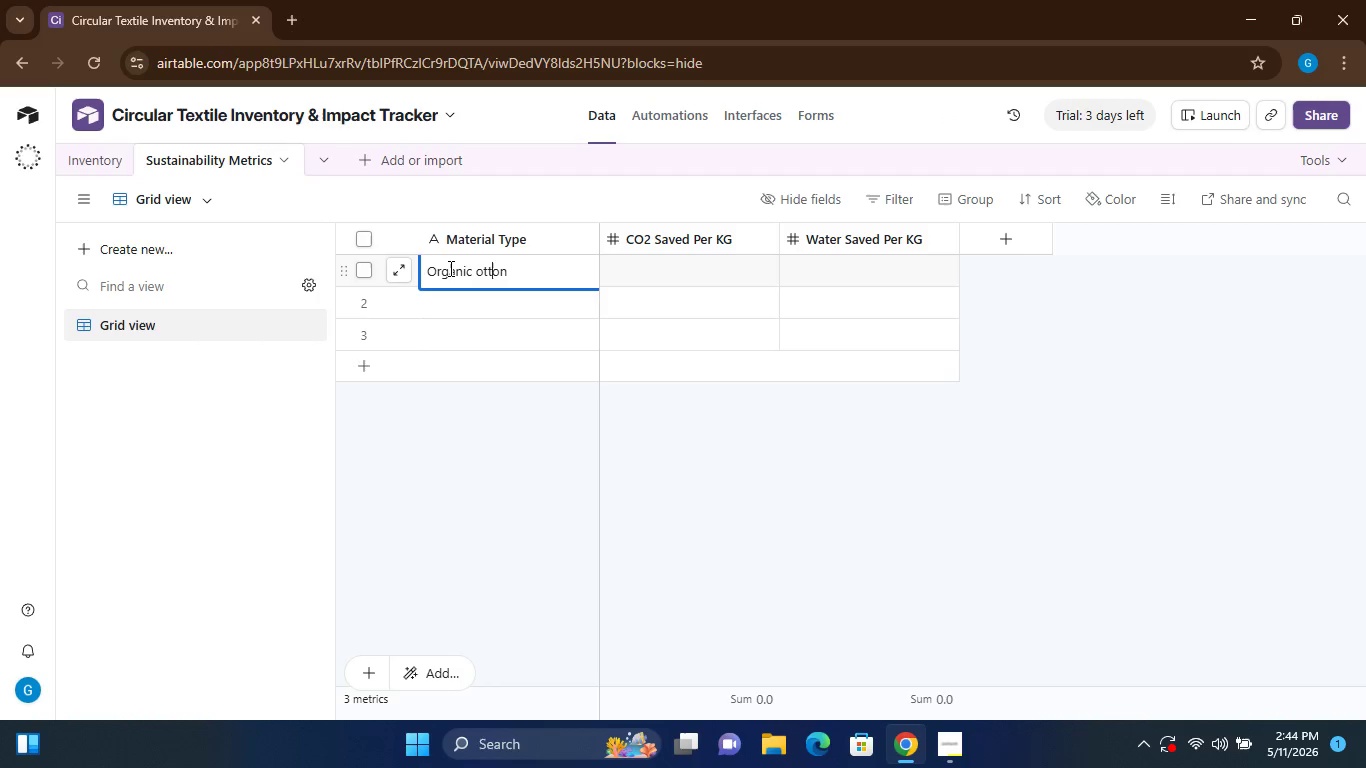 
key(ArrowLeft)
 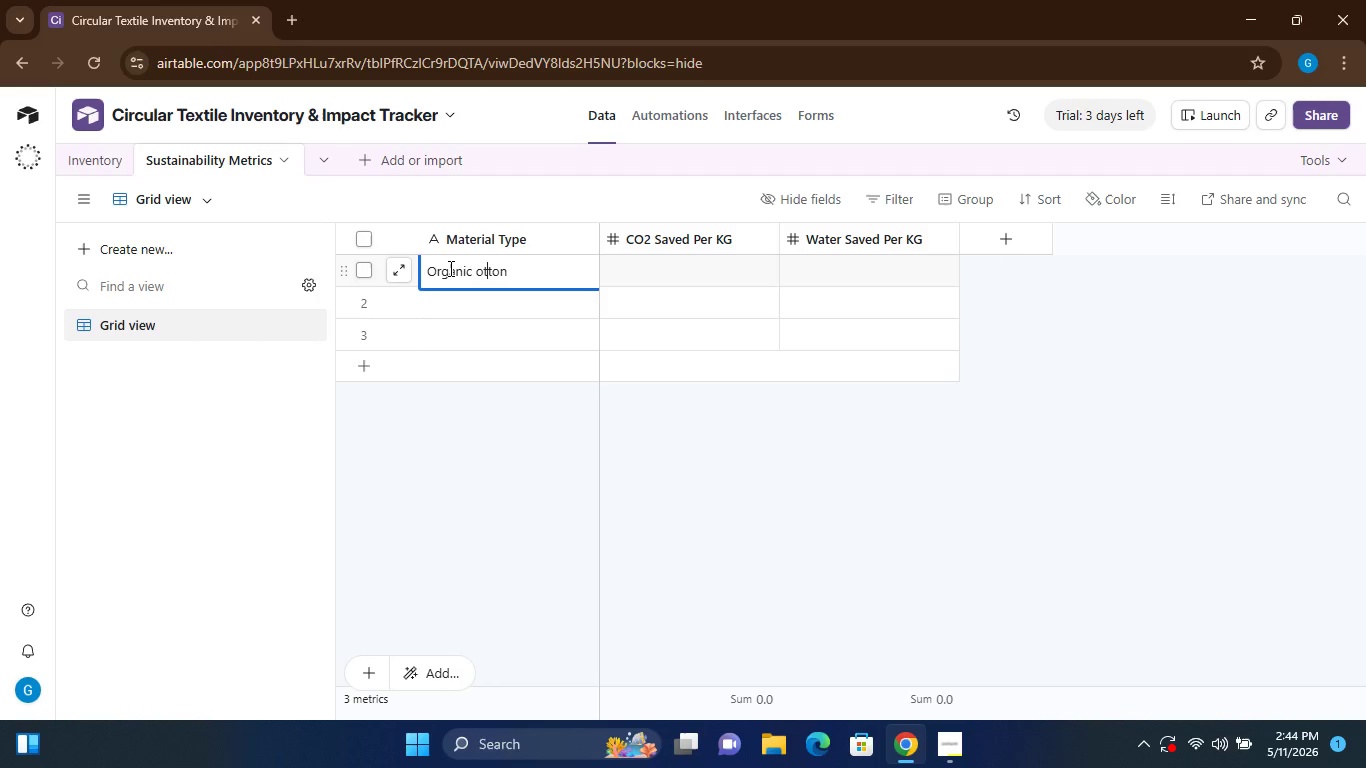 
key(ArrowLeft)
 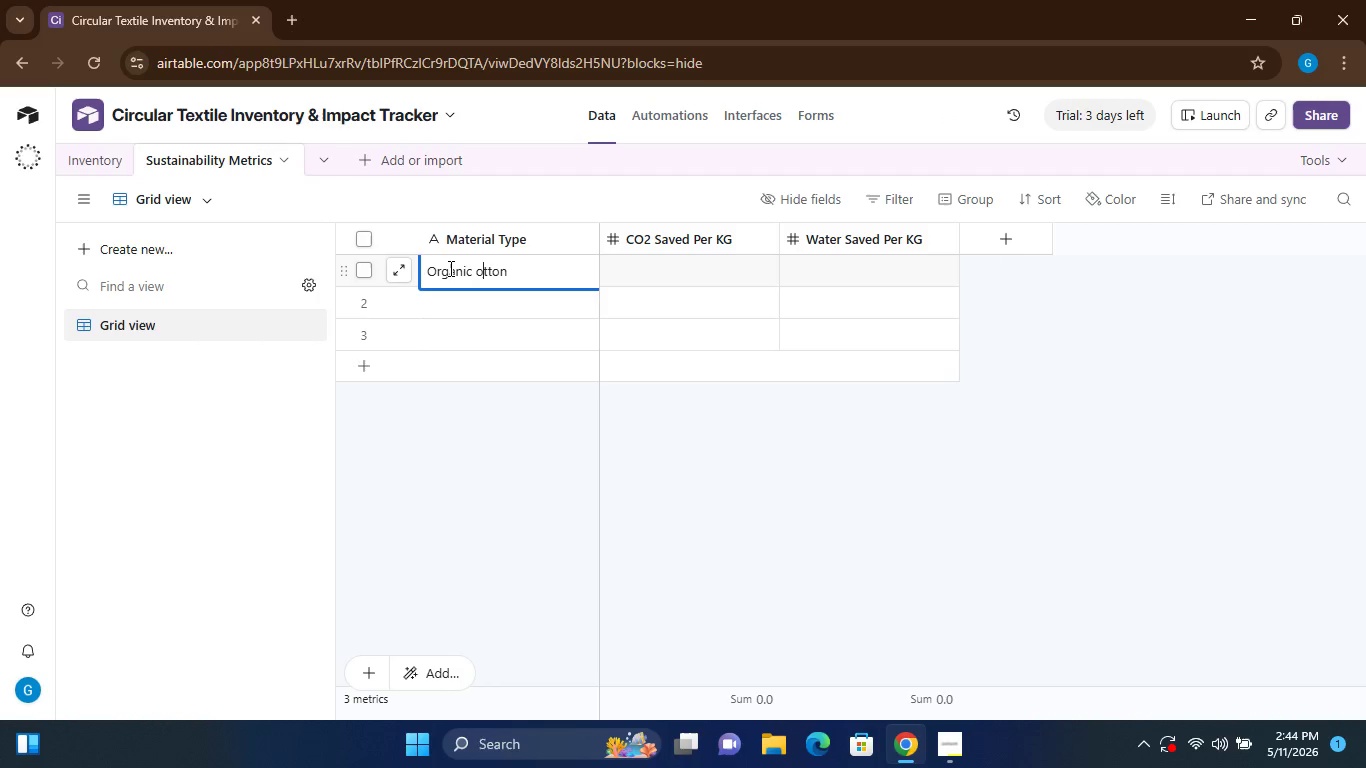 
key(ArrowLeft)
 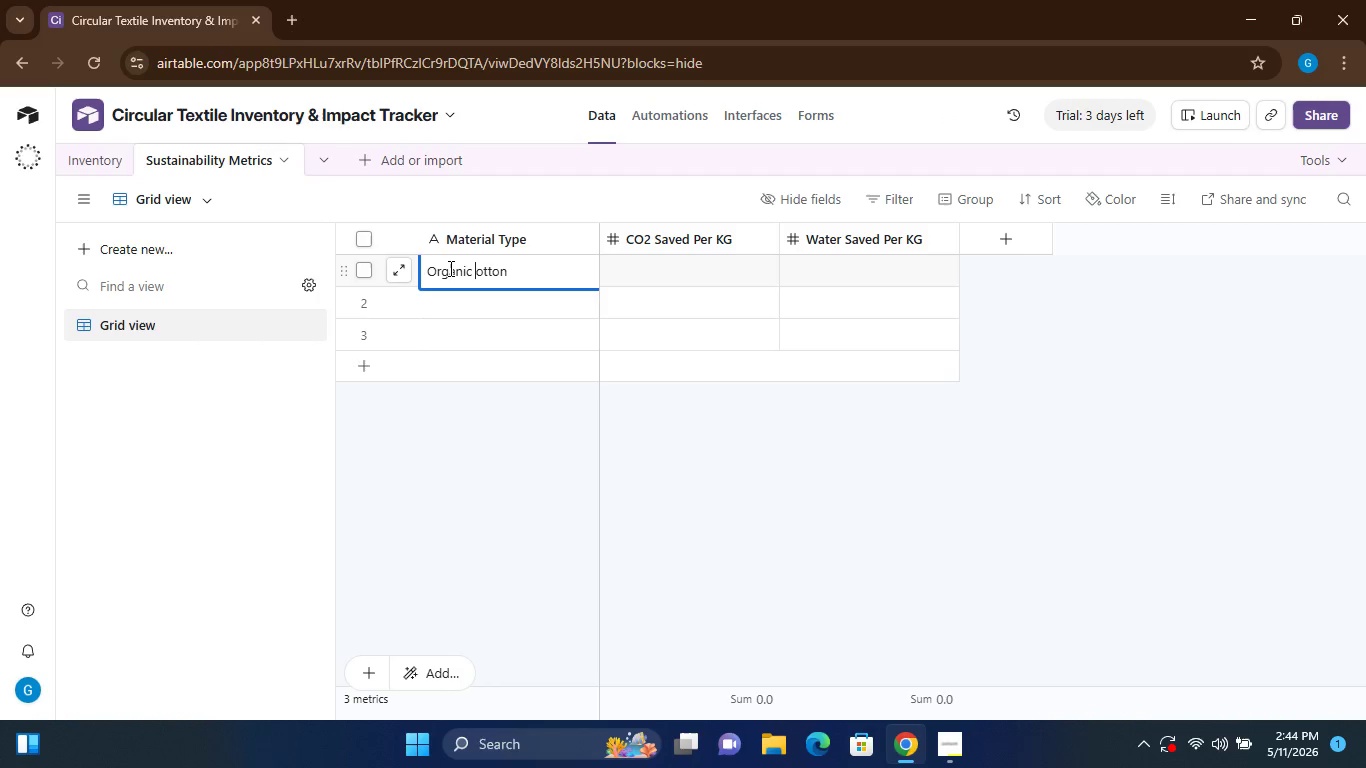 
key(ArrowLeft)
 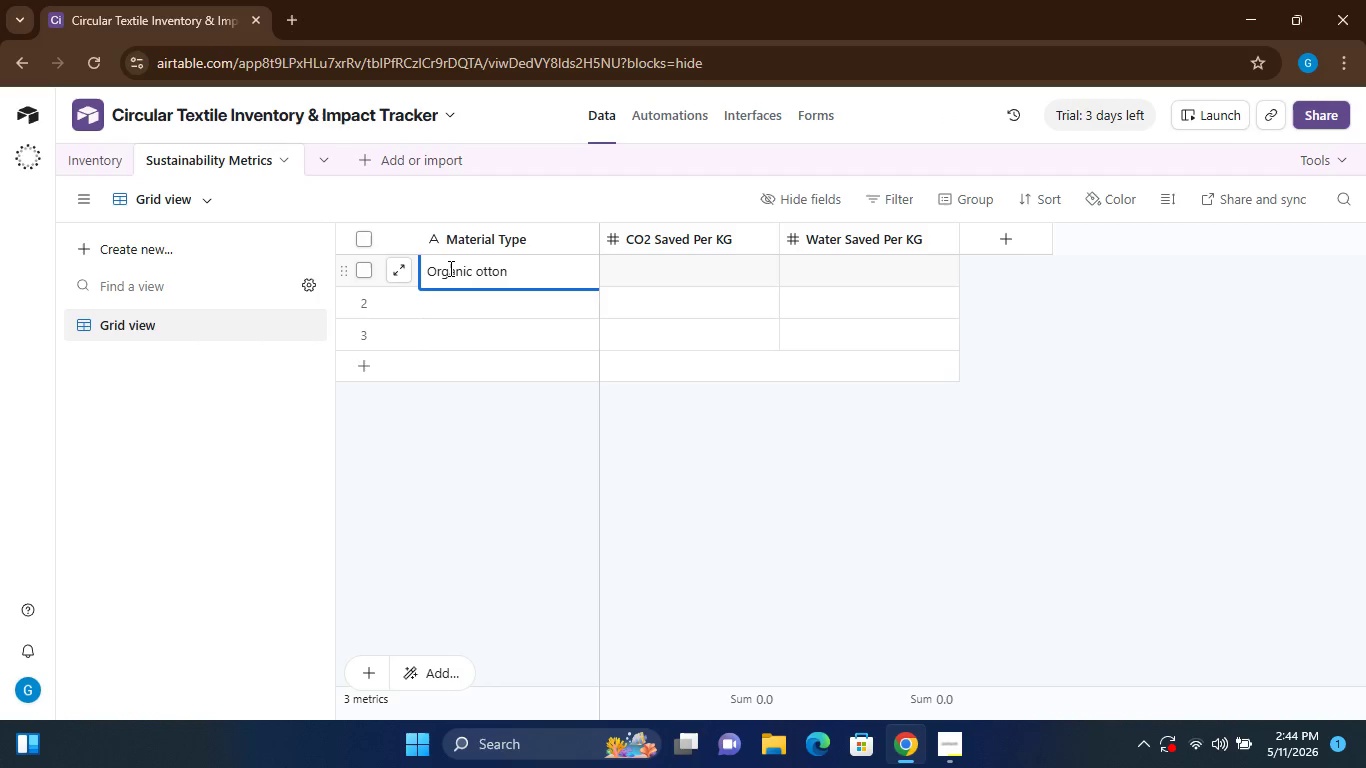 
key(Shift+ShiftLeft)
 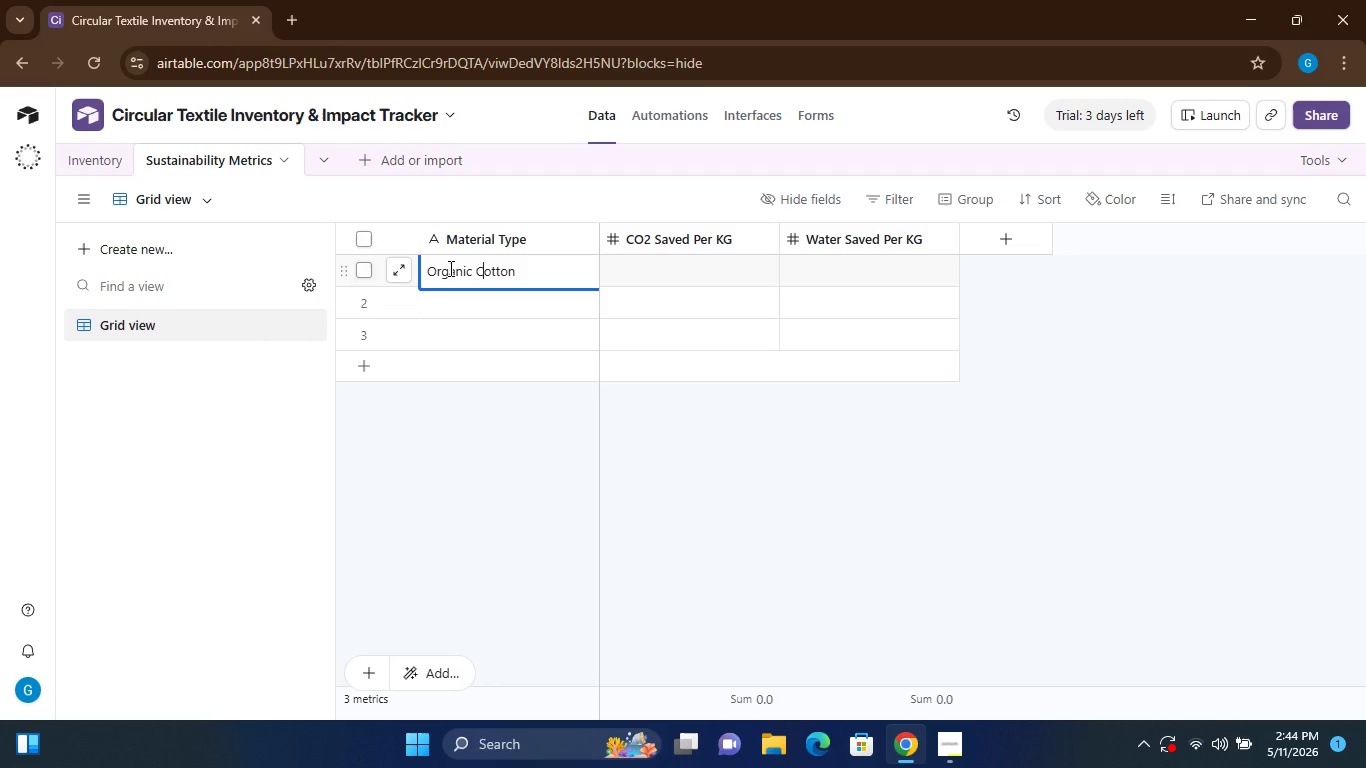 
key(Shift+C)
 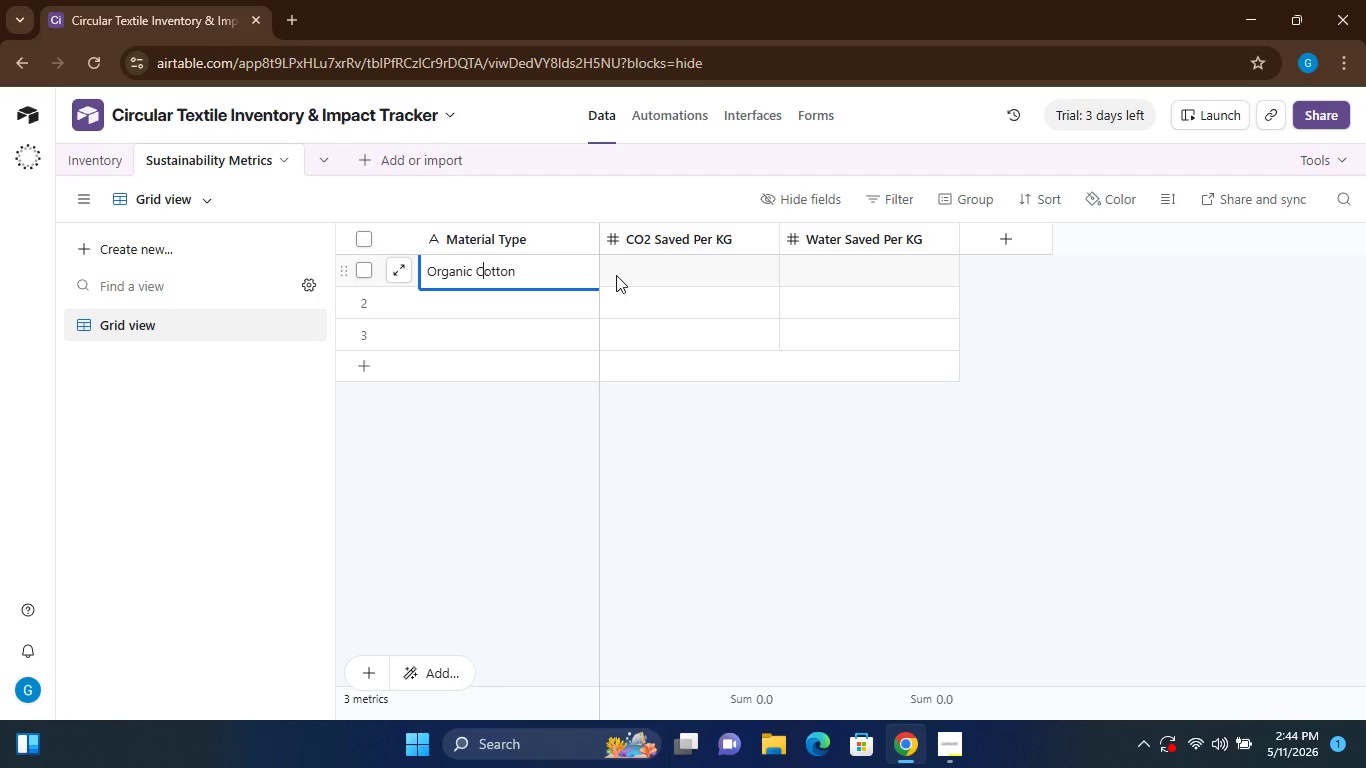 
left_click([616, 275])
 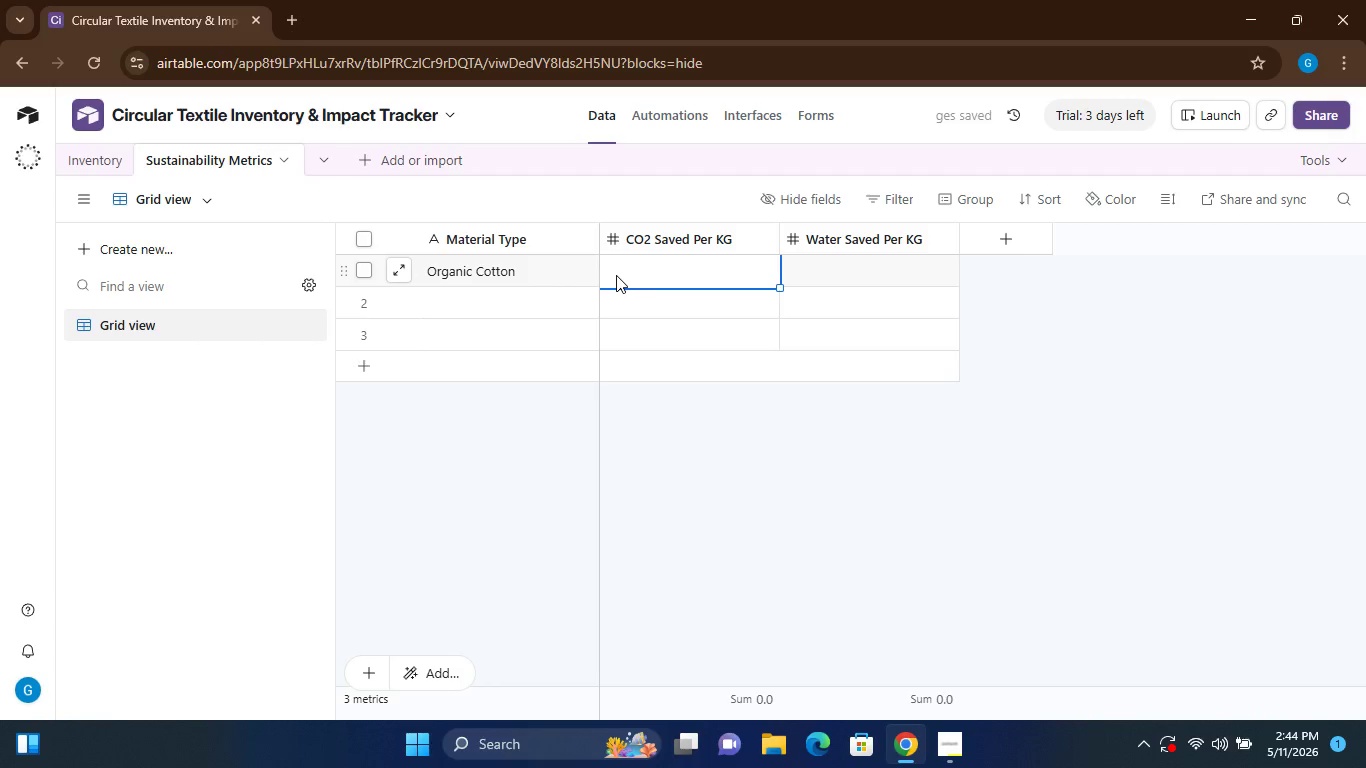 
key(5)
 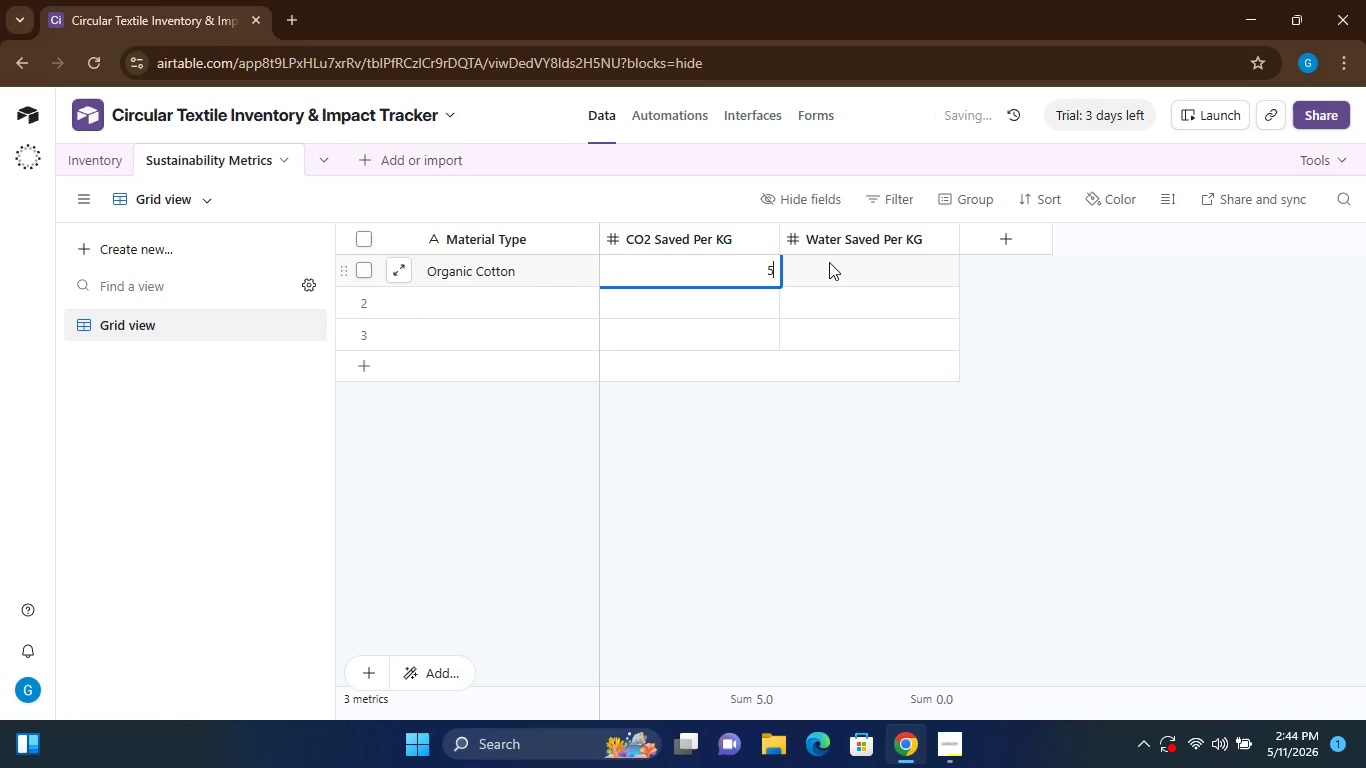 
left_click([830, 262])
 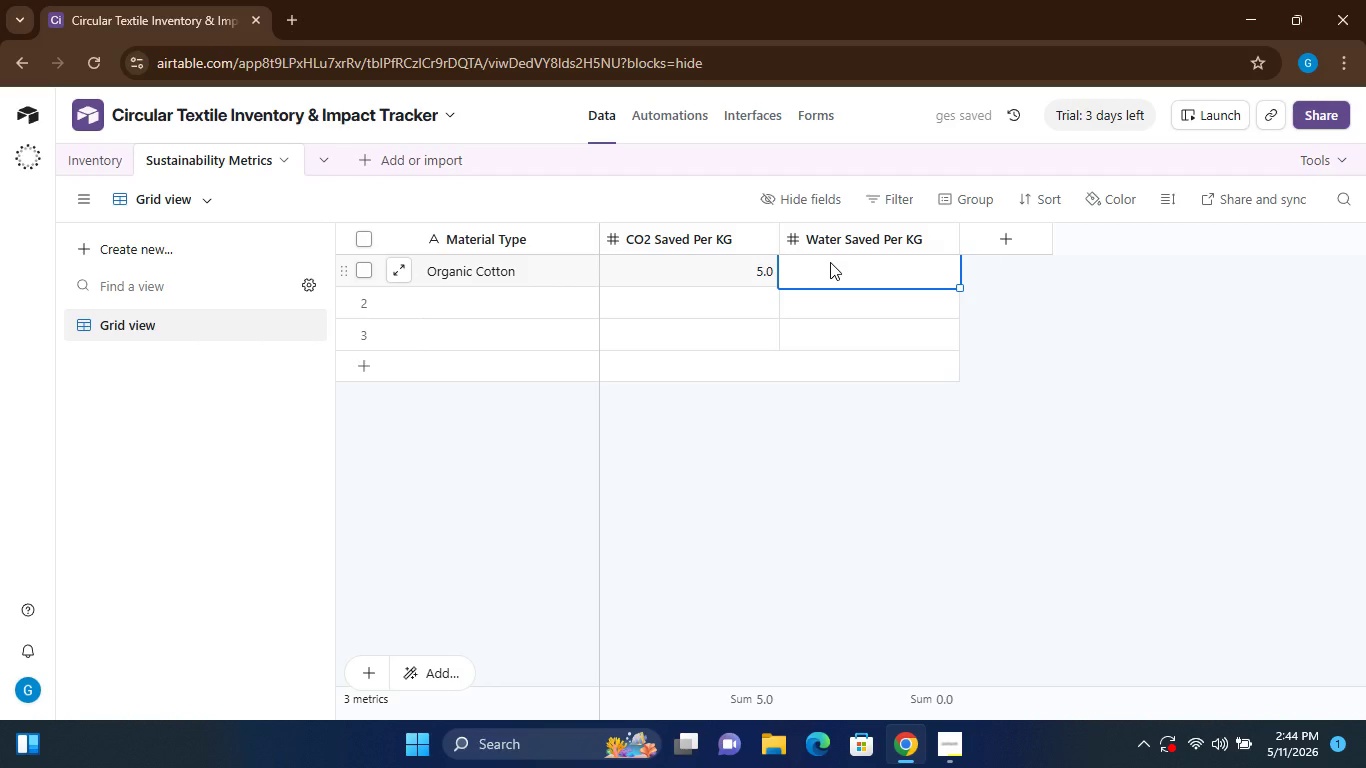 
type(1000)
 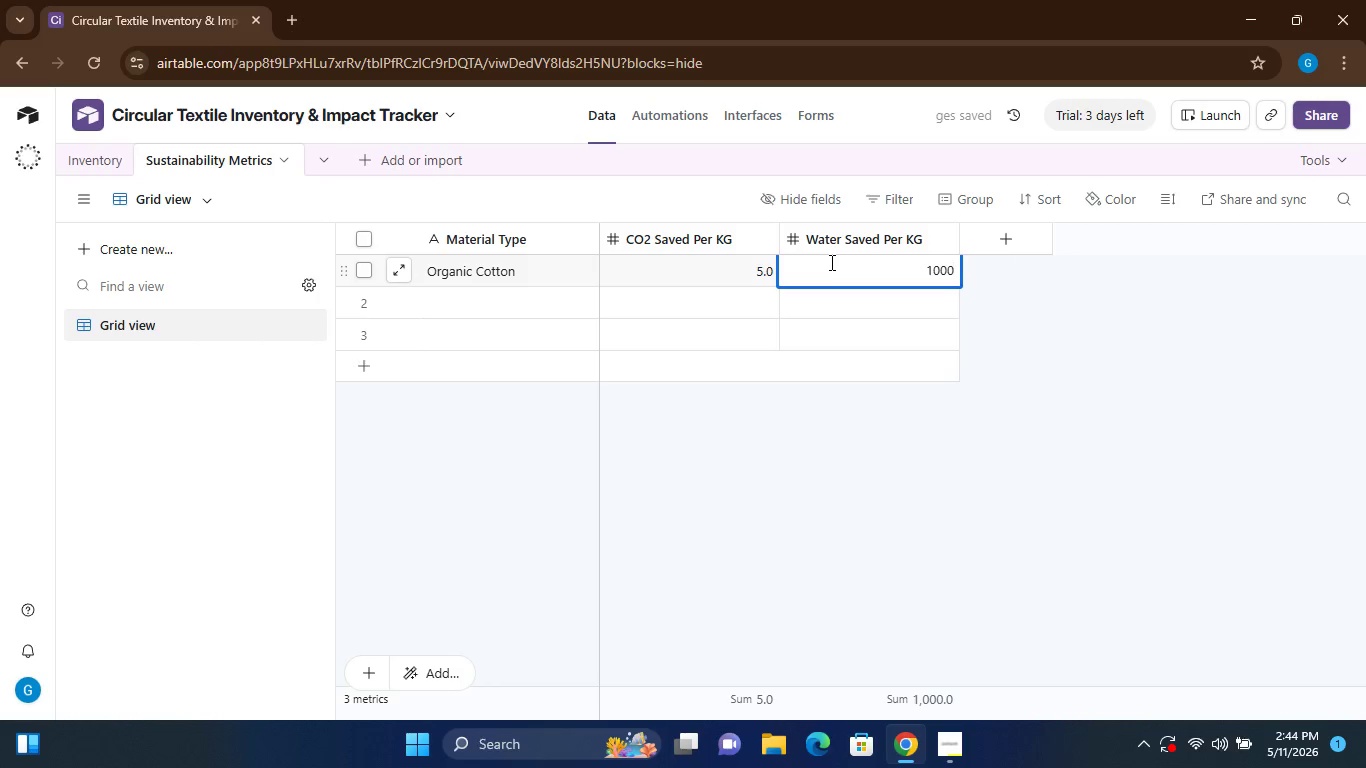 
key(0)
 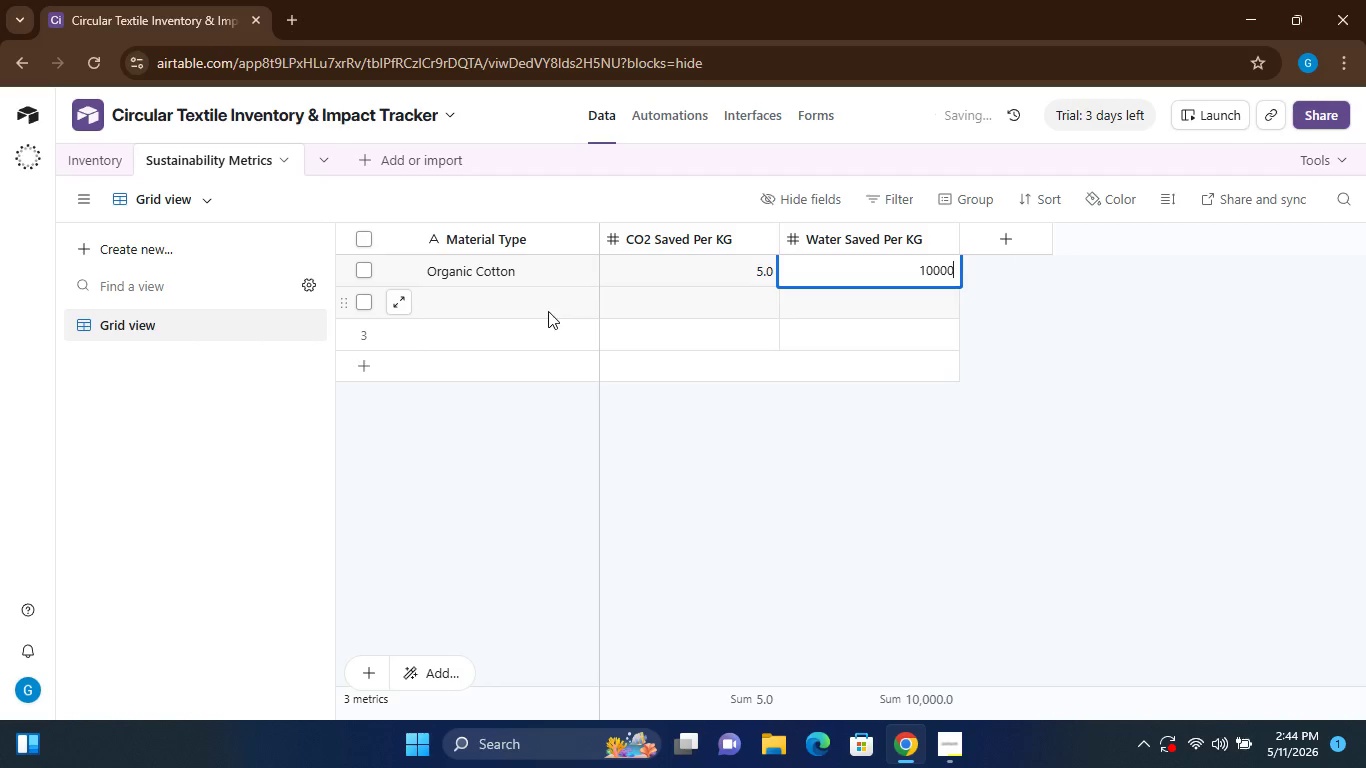 
left_click([548, 311])
 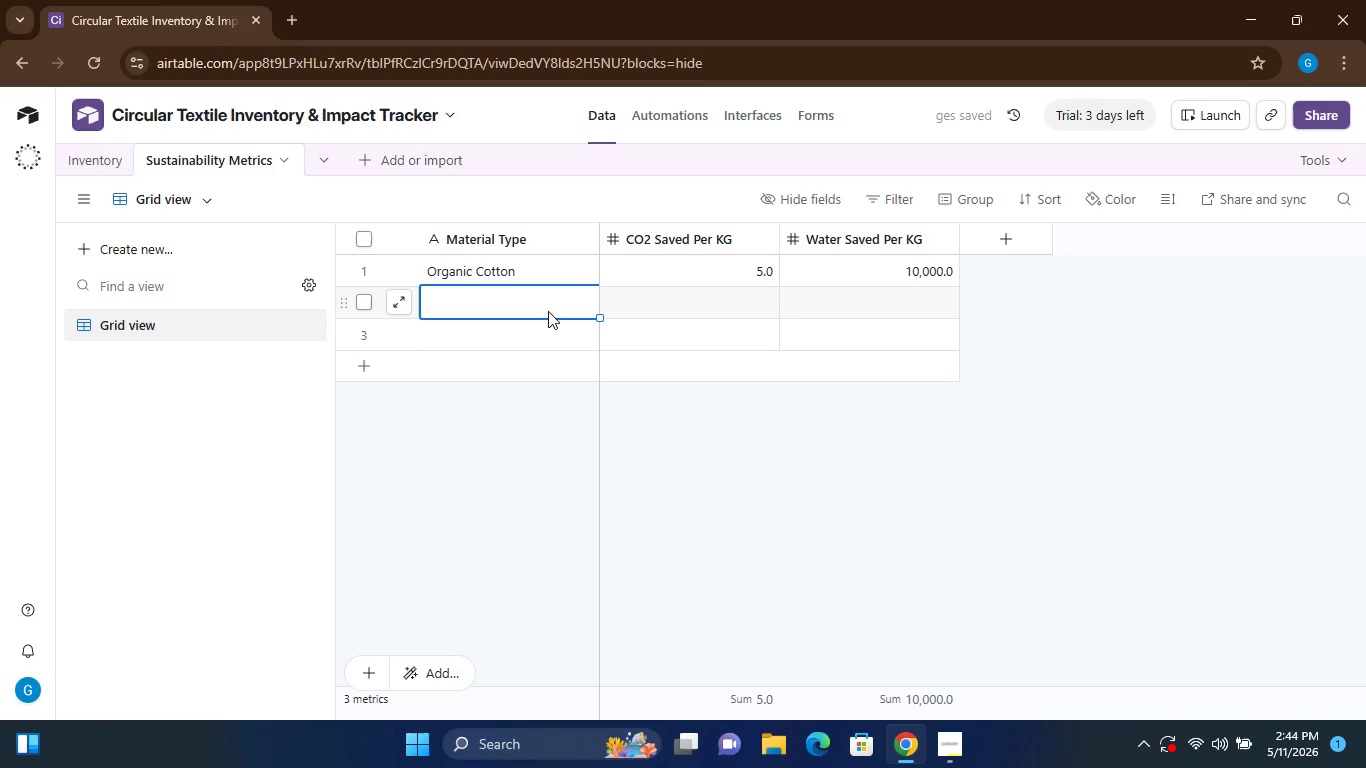 
hold_key(key=ShiftLeft, duration=1.03)
 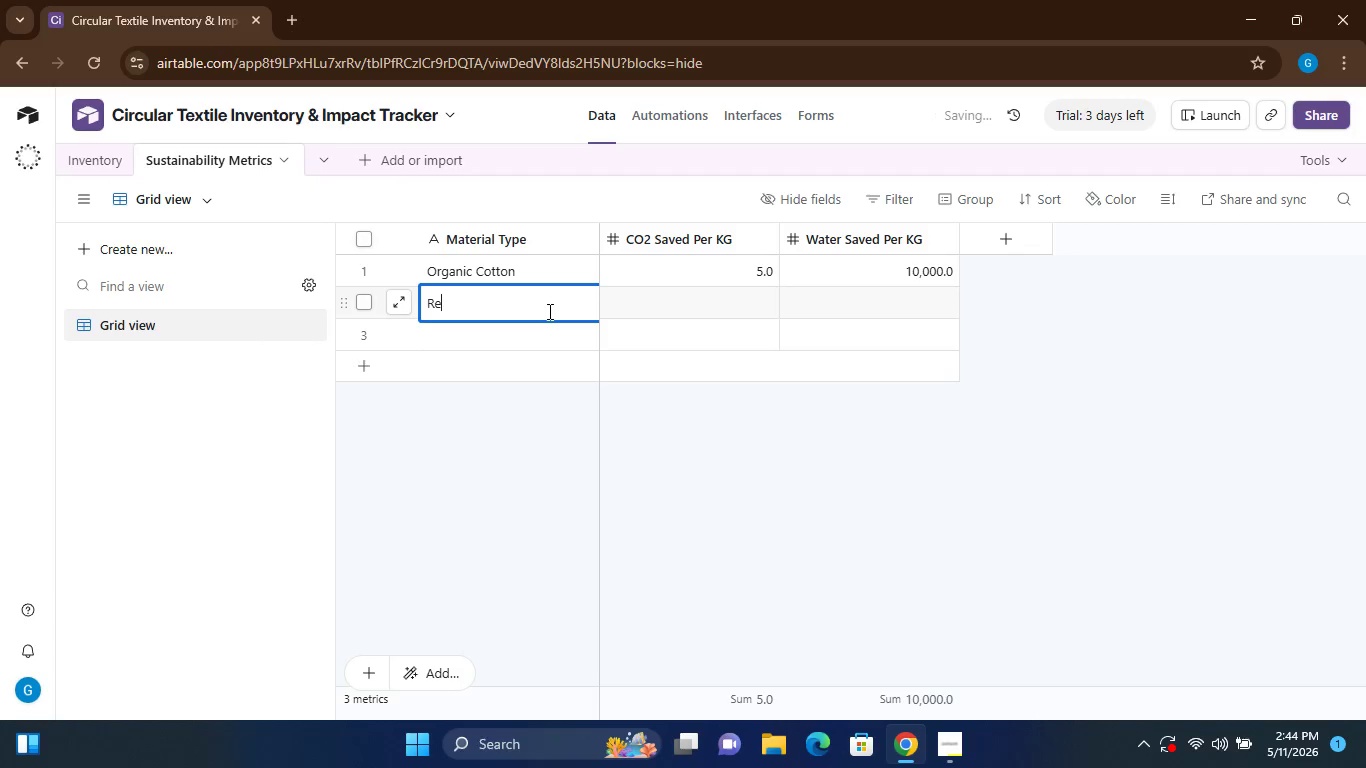 
hold_key(key=R, duration=23.22)
 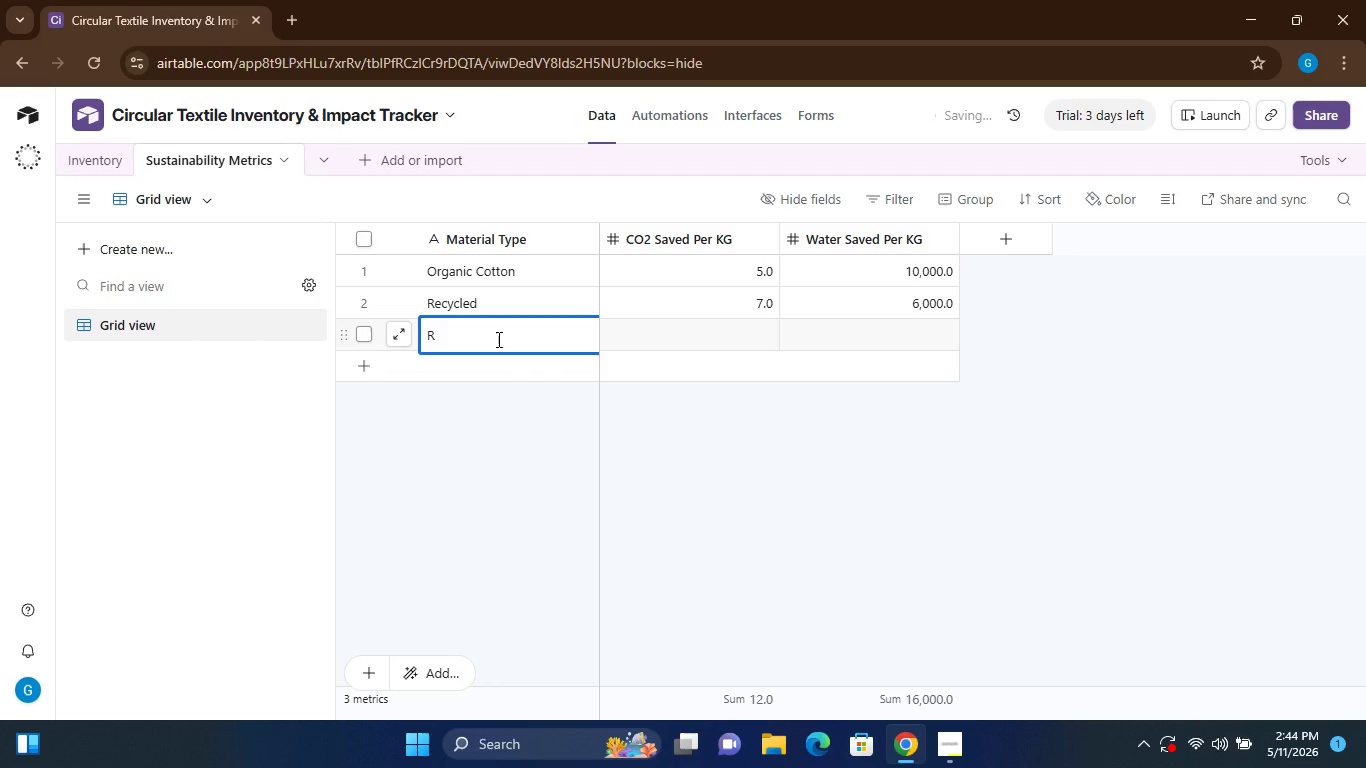 
type(ecycled)
 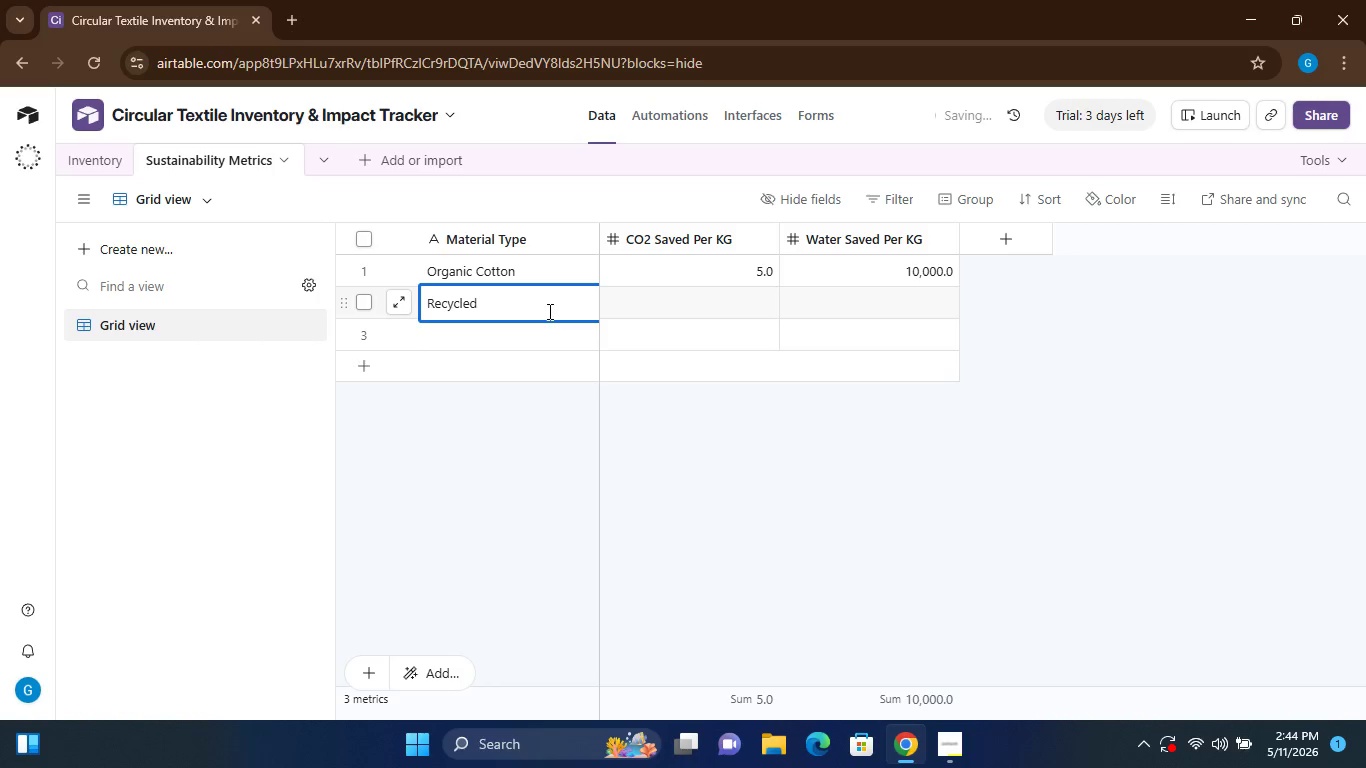 
key(ArrowRight)
 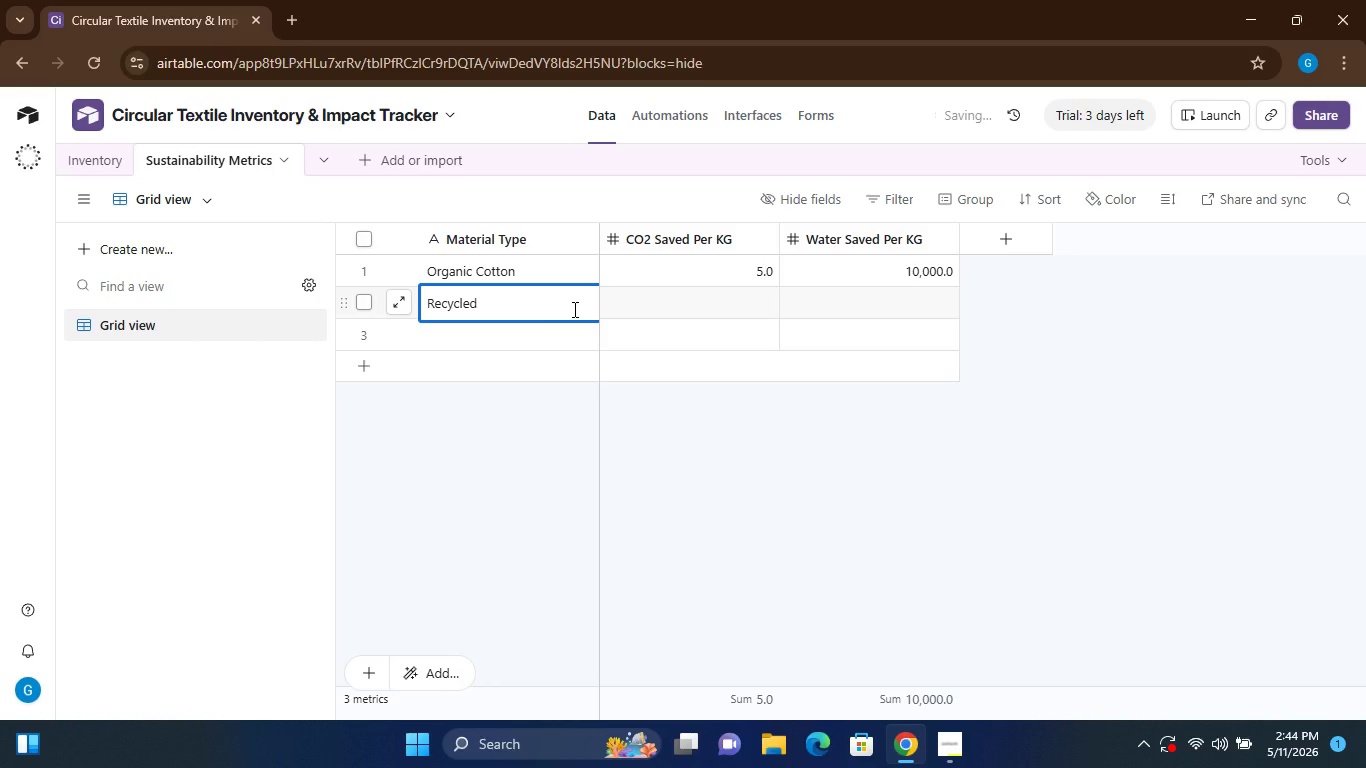 
left_click([661, 304])
 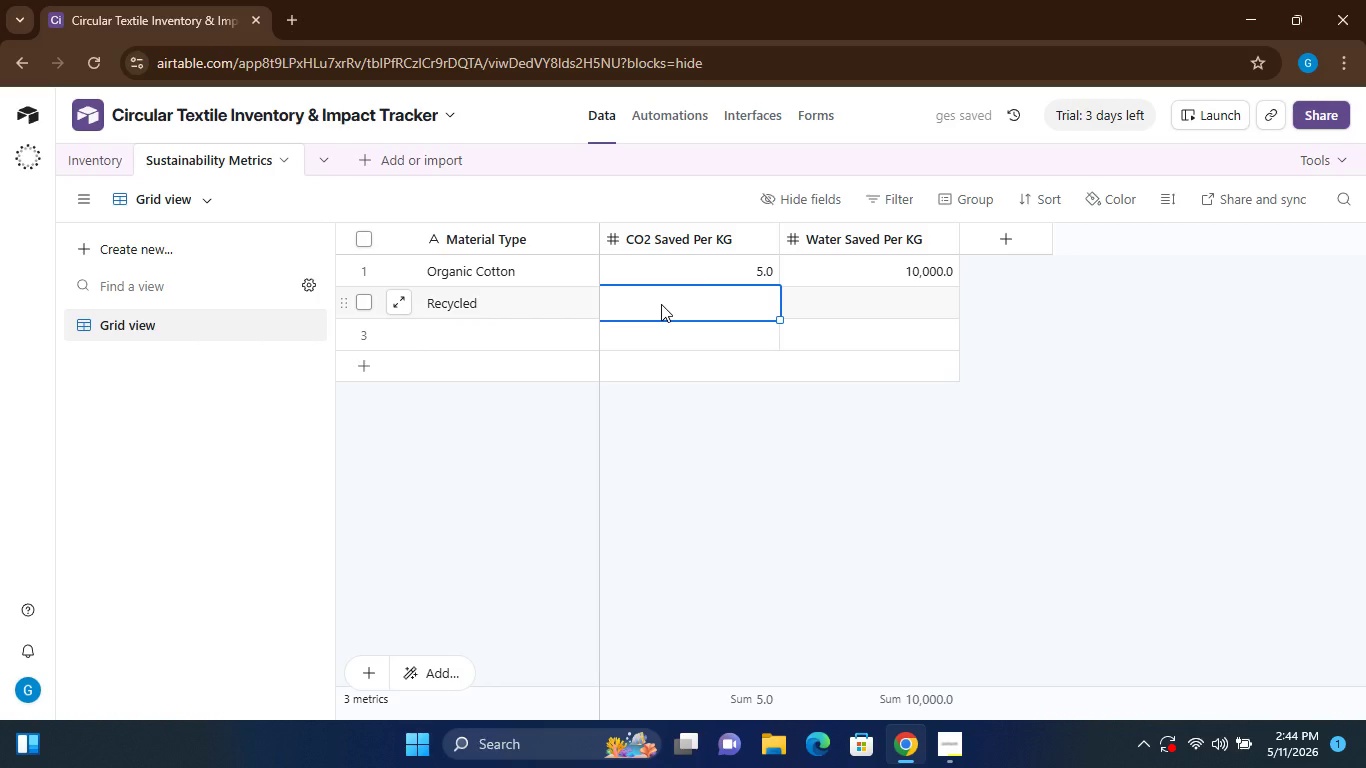 
key(7)
 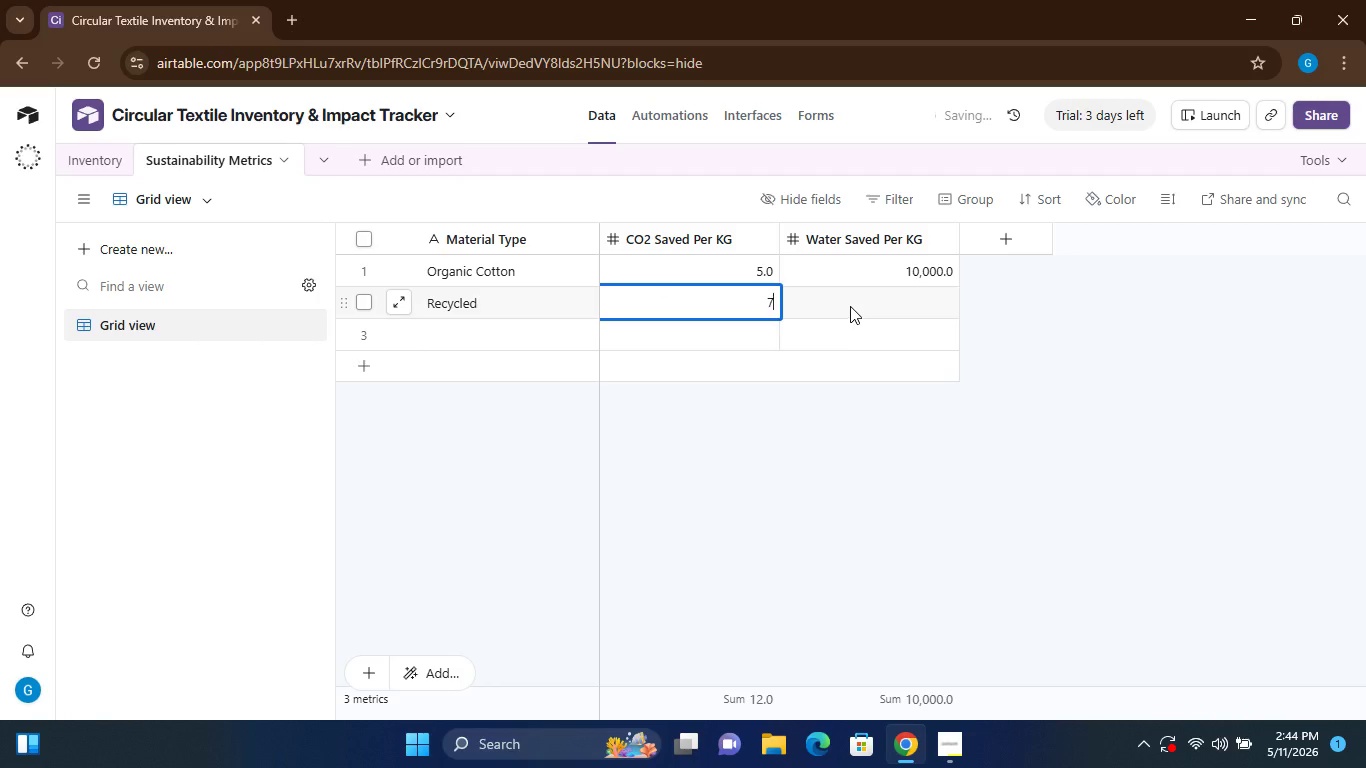 
left_click([850, 306])
 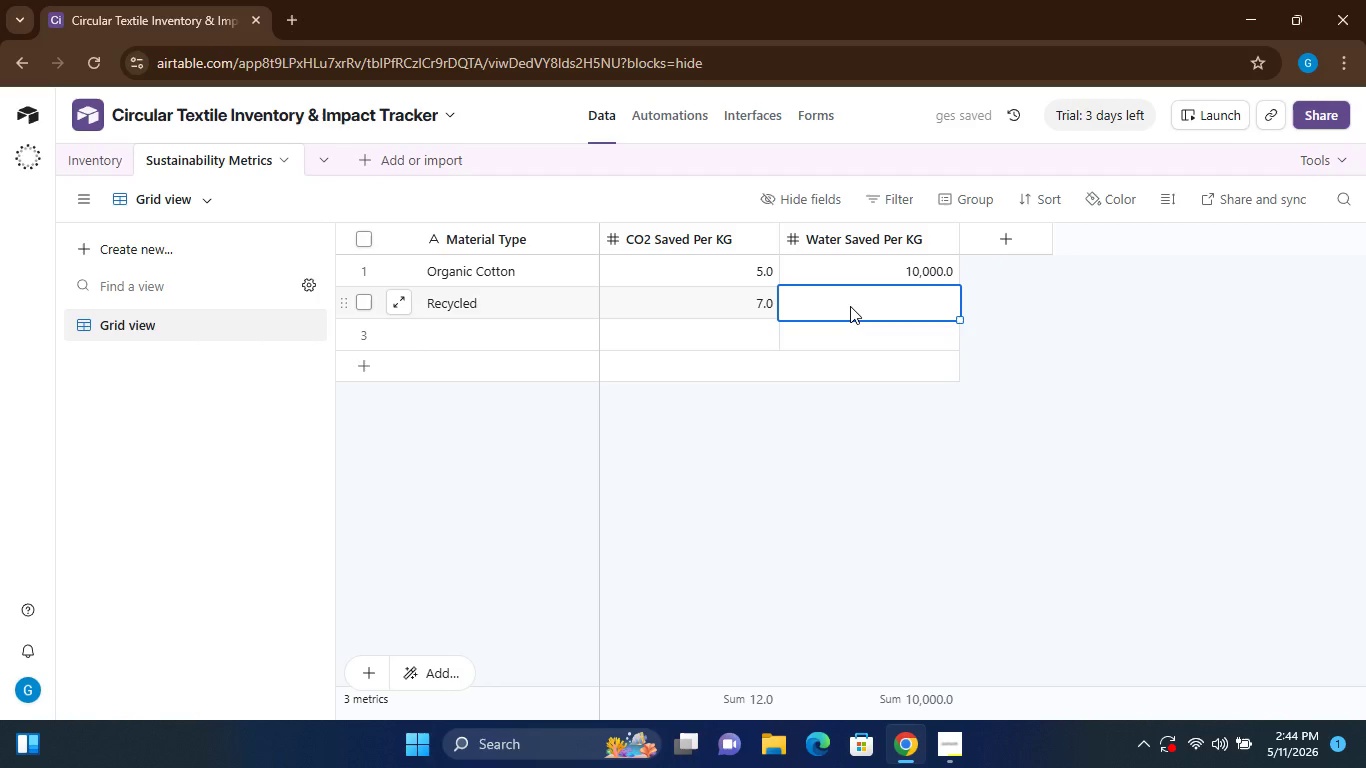 
type(6000)
 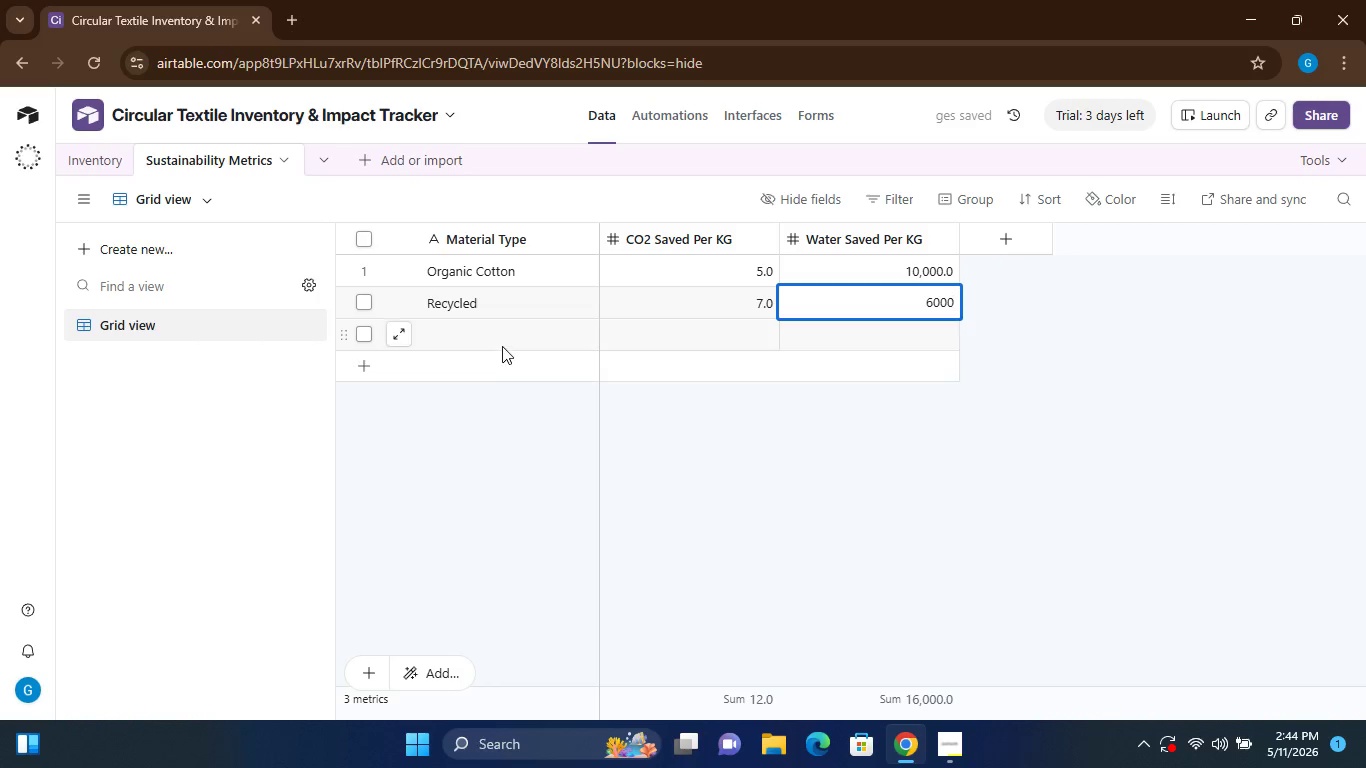 
left_click([497, 339])
 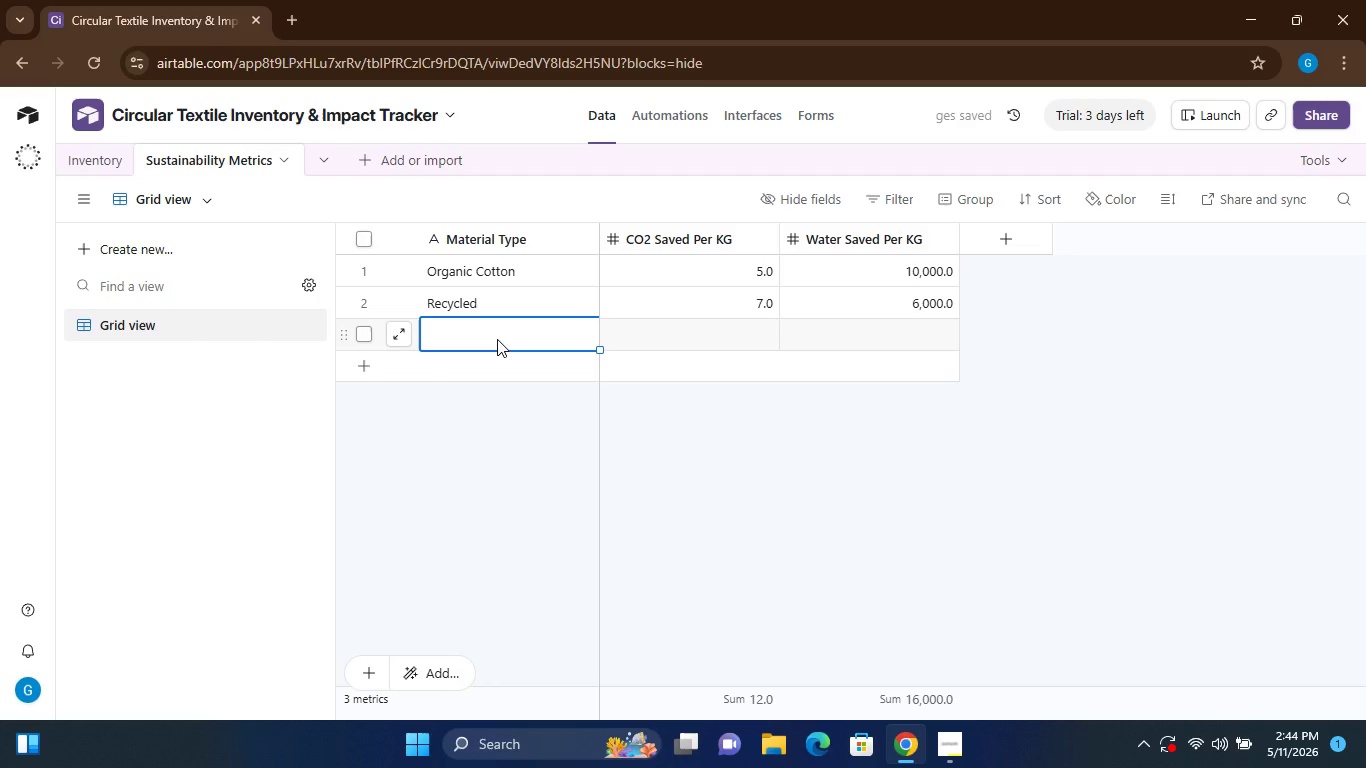 
hold_key(key=ShiftLeft, duration=1.06)
 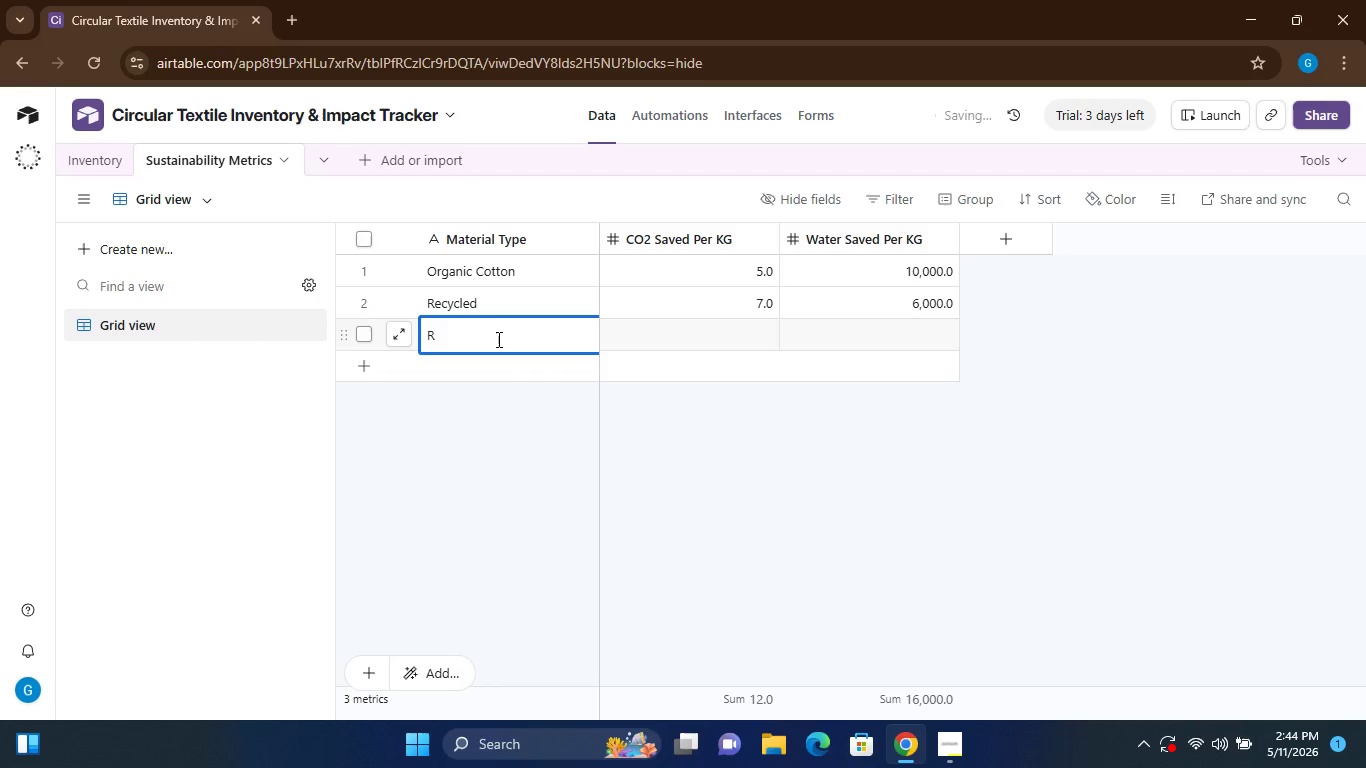 
type(ecycled Polyster)
 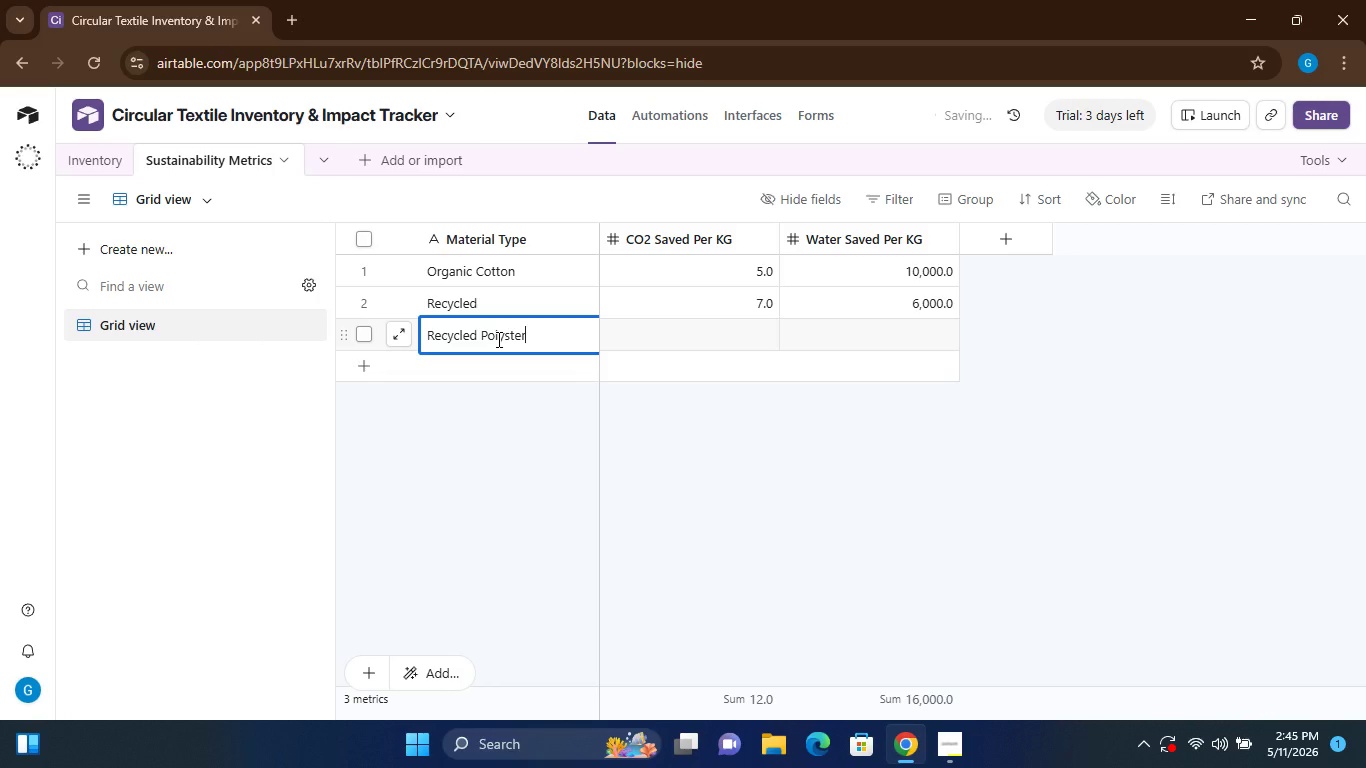 
left_click([634, 333])
 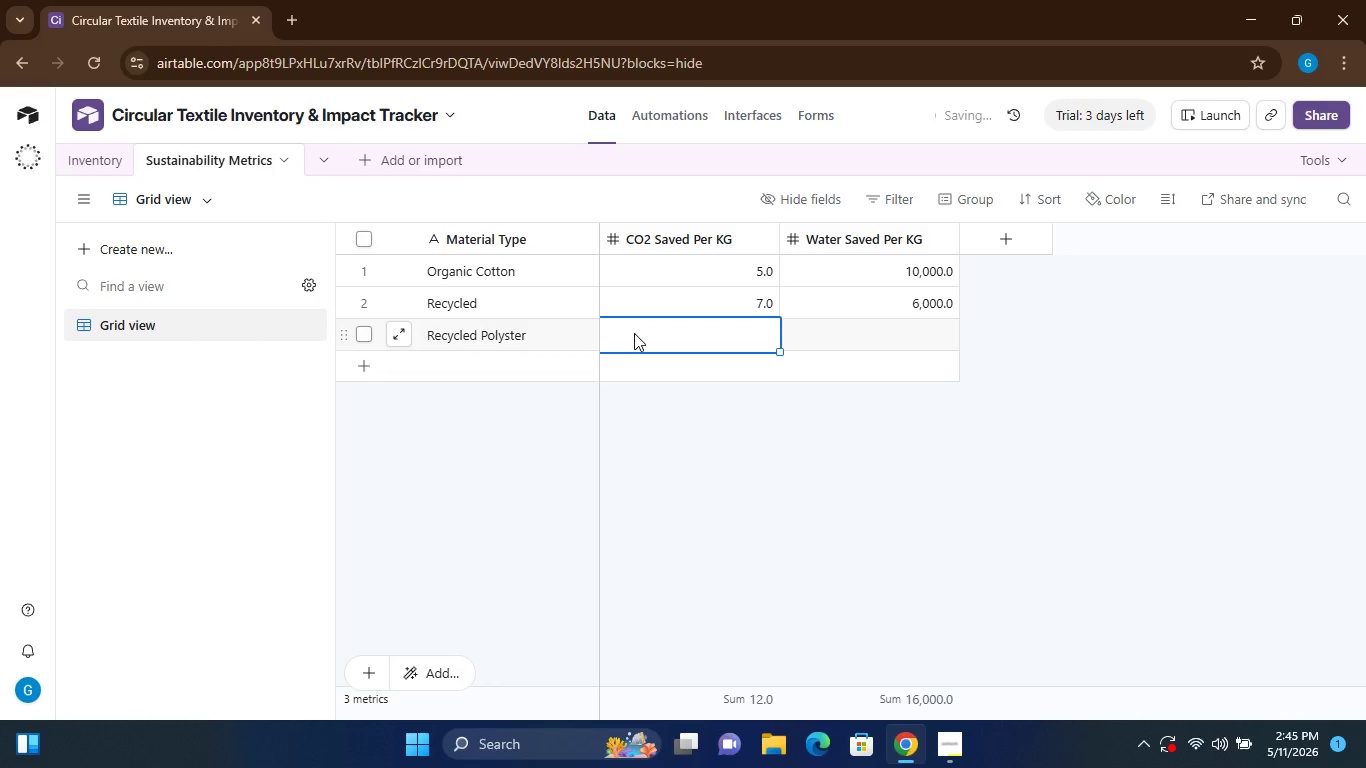 
key(4)
 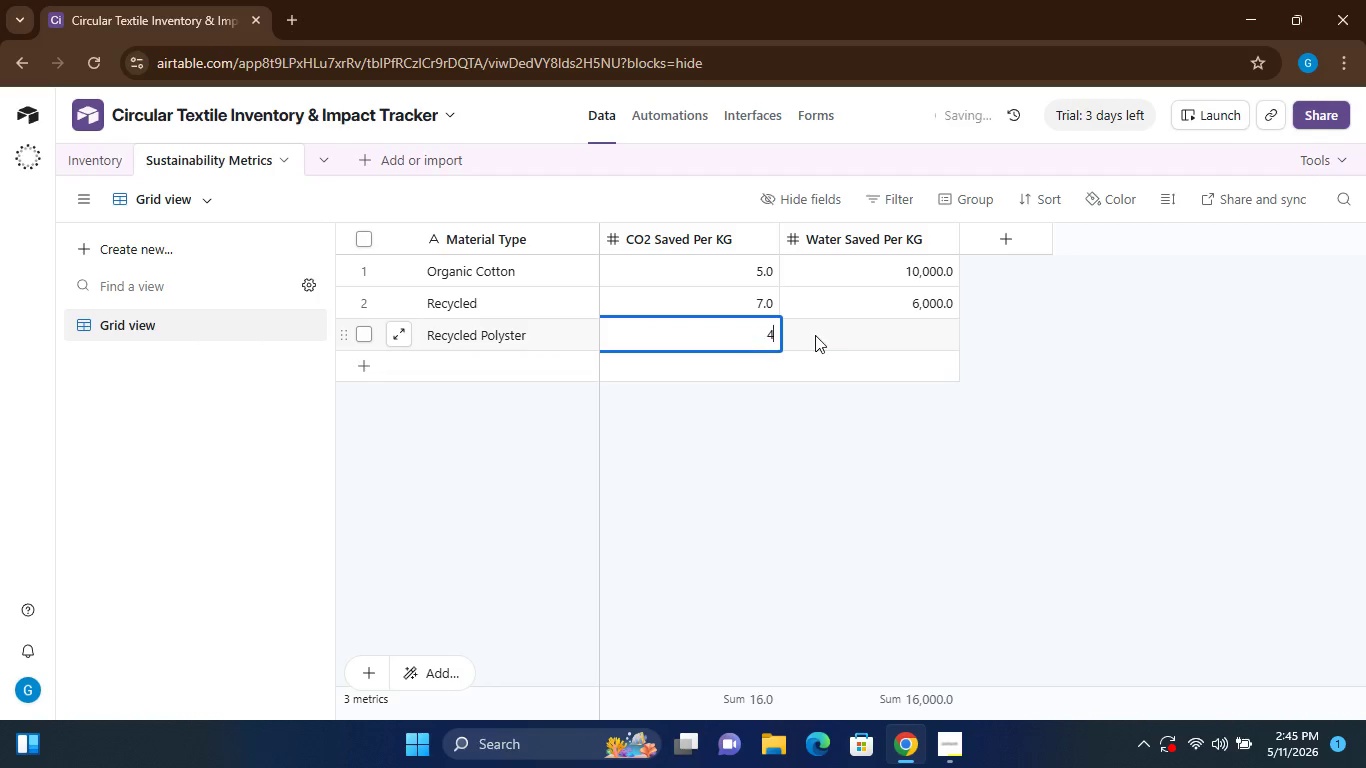 
left_click([817, 333])
 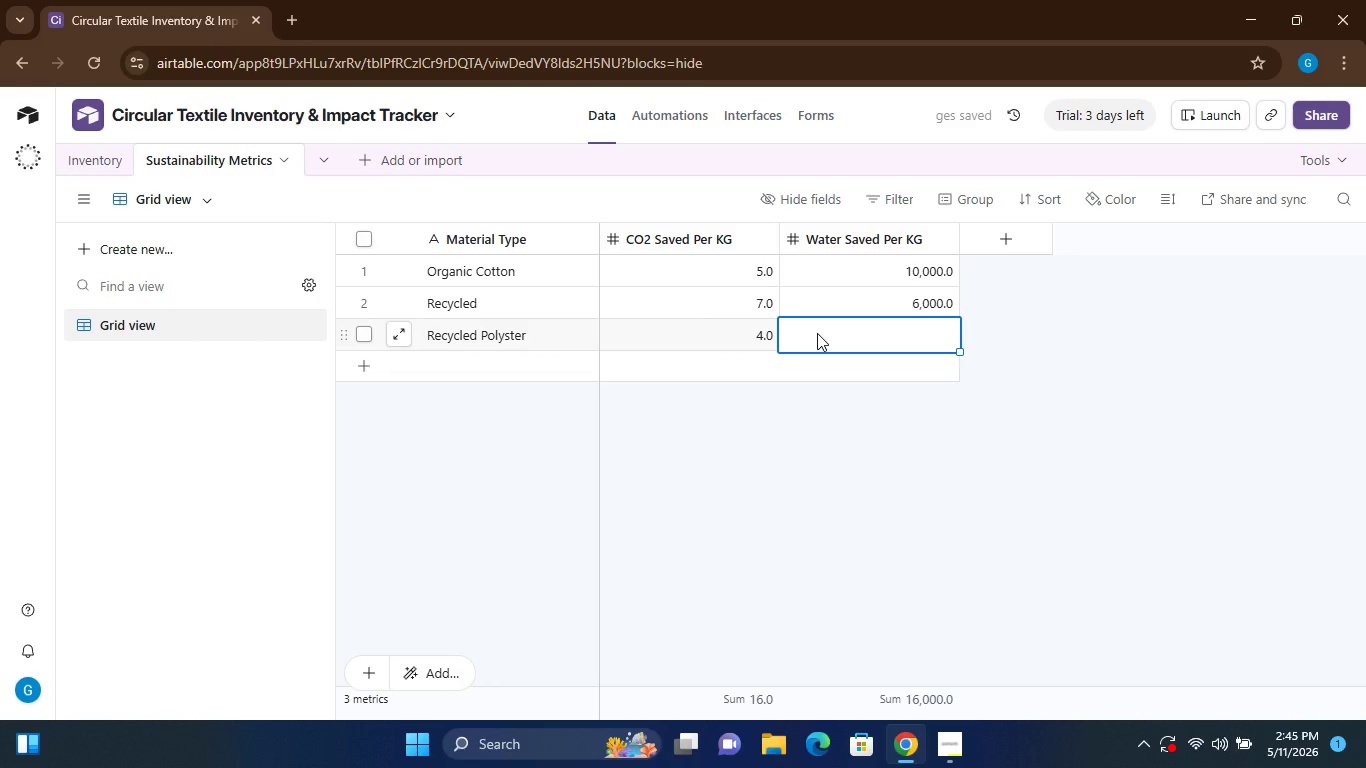 
type(8000)
 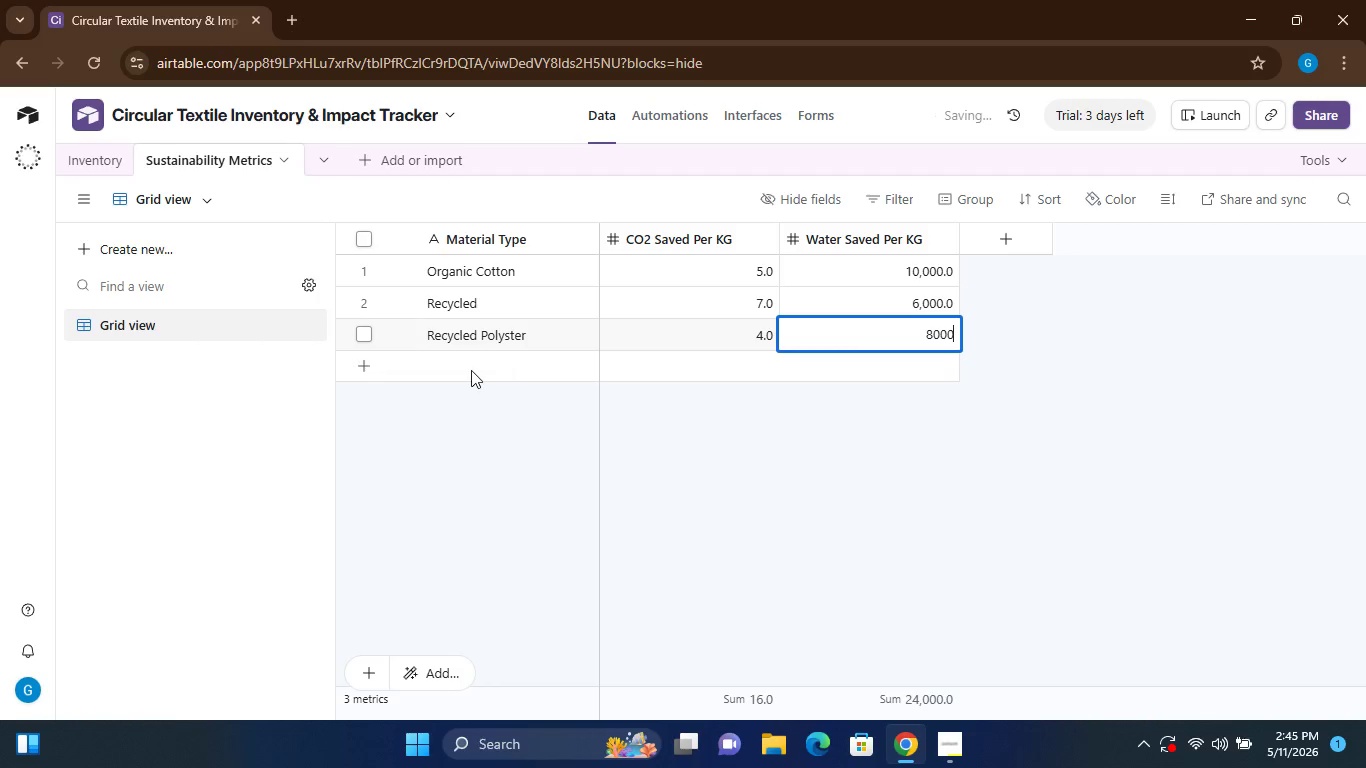 
left_click([467, 372])
 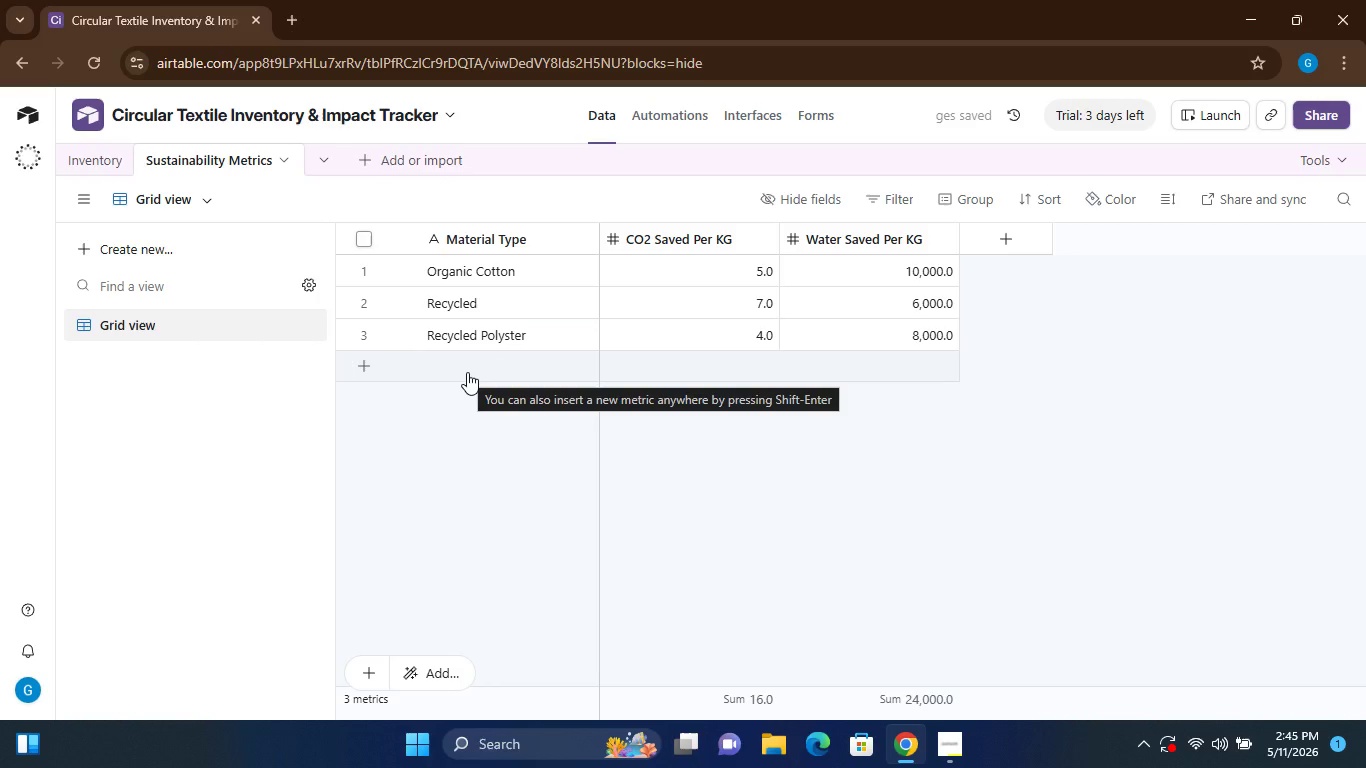 
type(Hemp)
 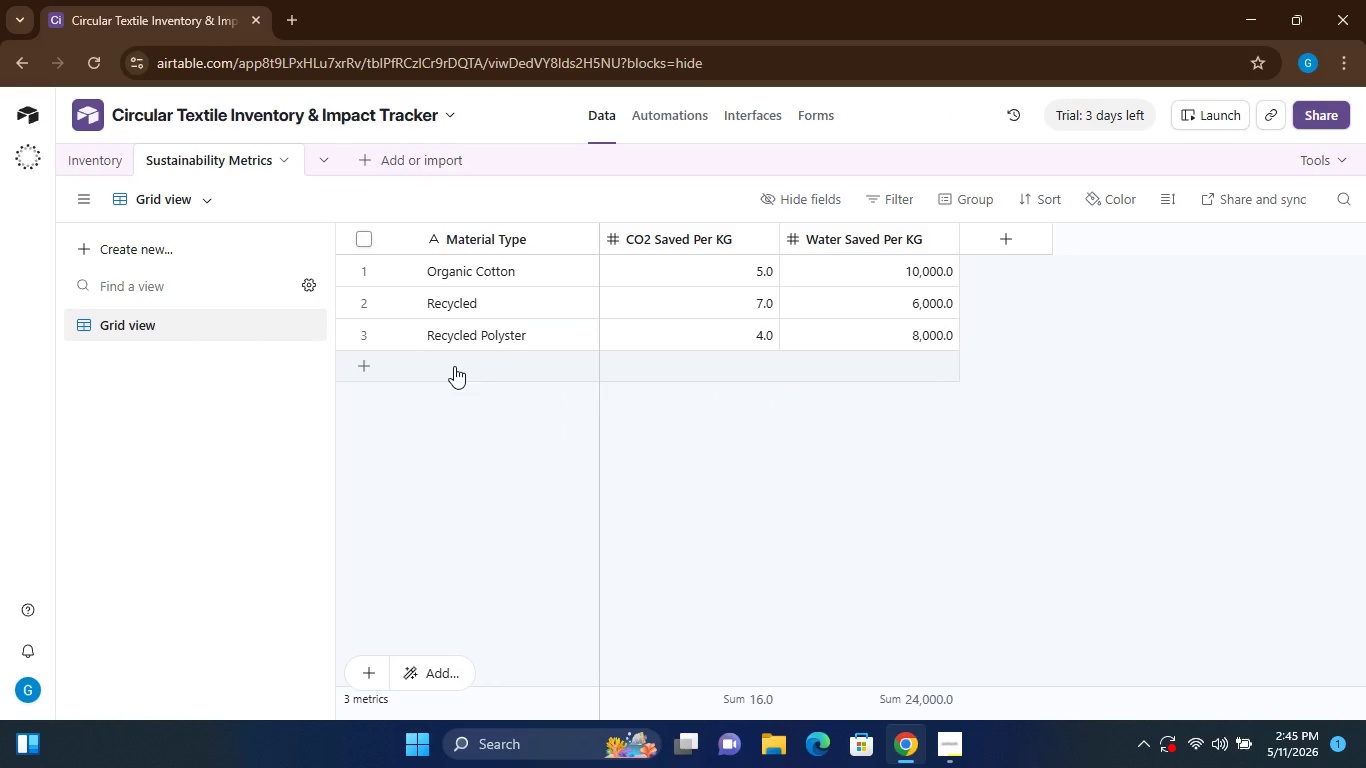 
left_click([460, 364])
 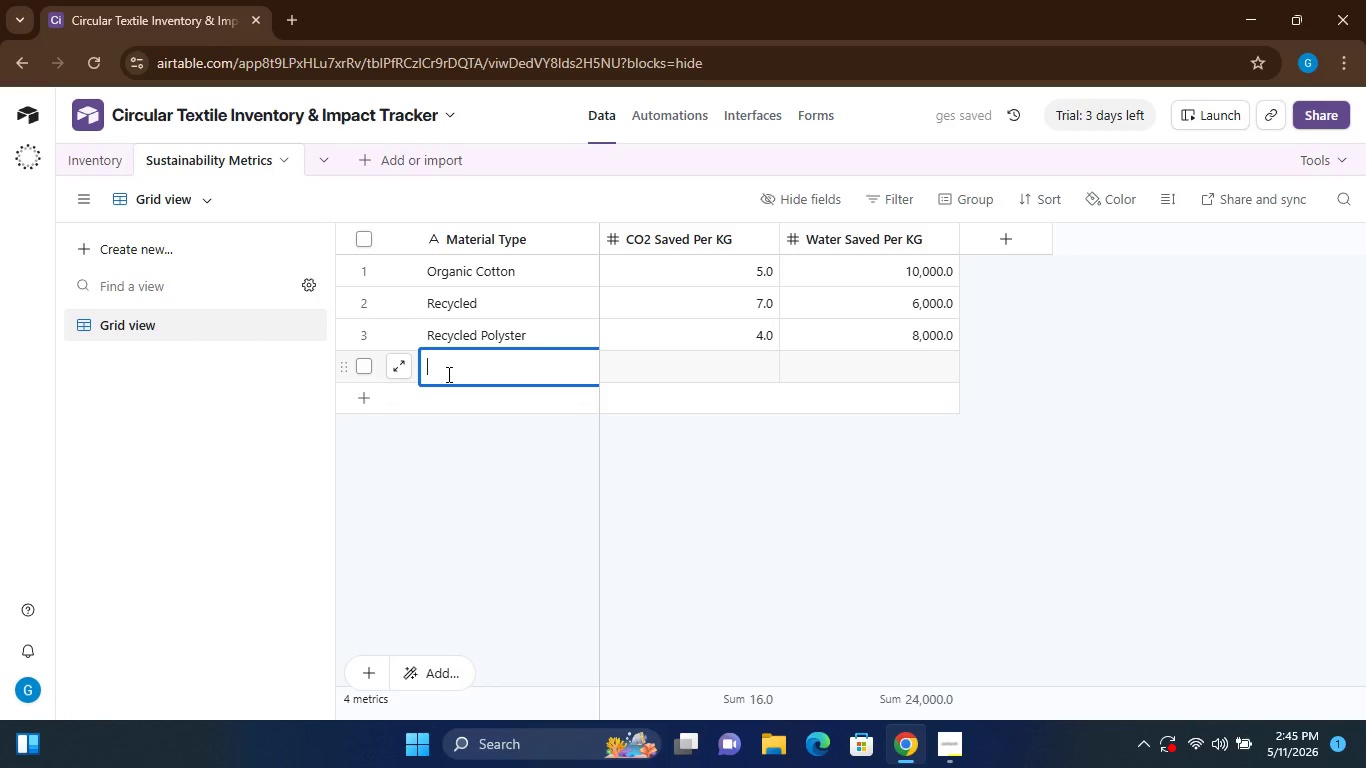 
type(Hemp)
 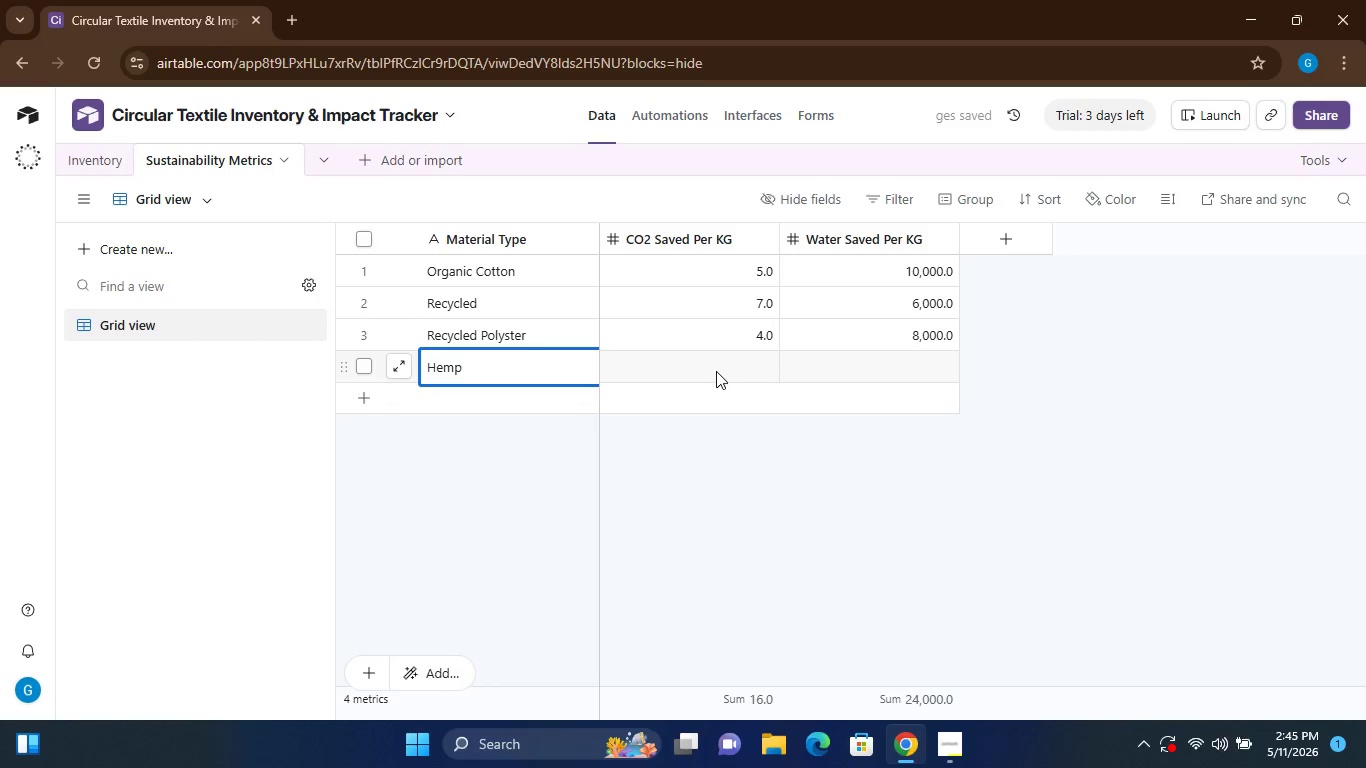 
left_click([716, 371])
 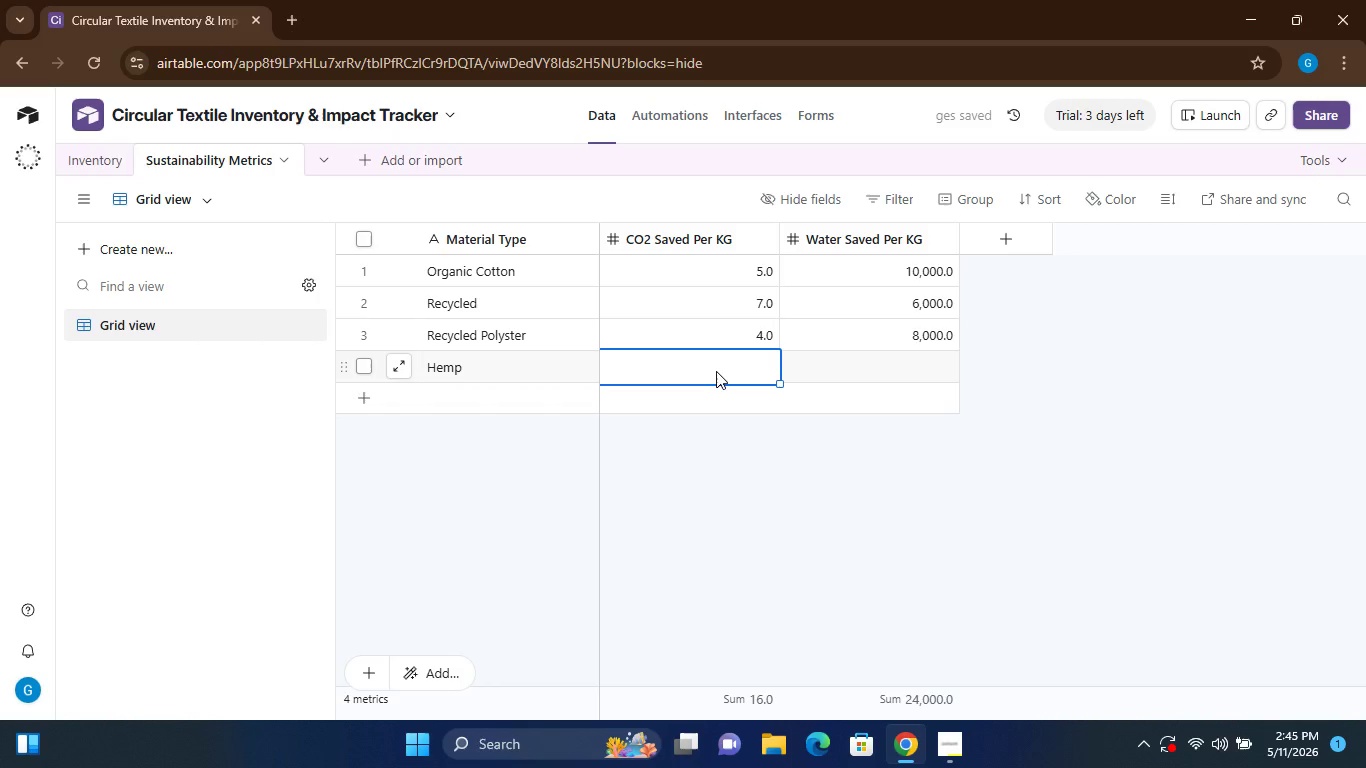 
left_click([716, 371])
 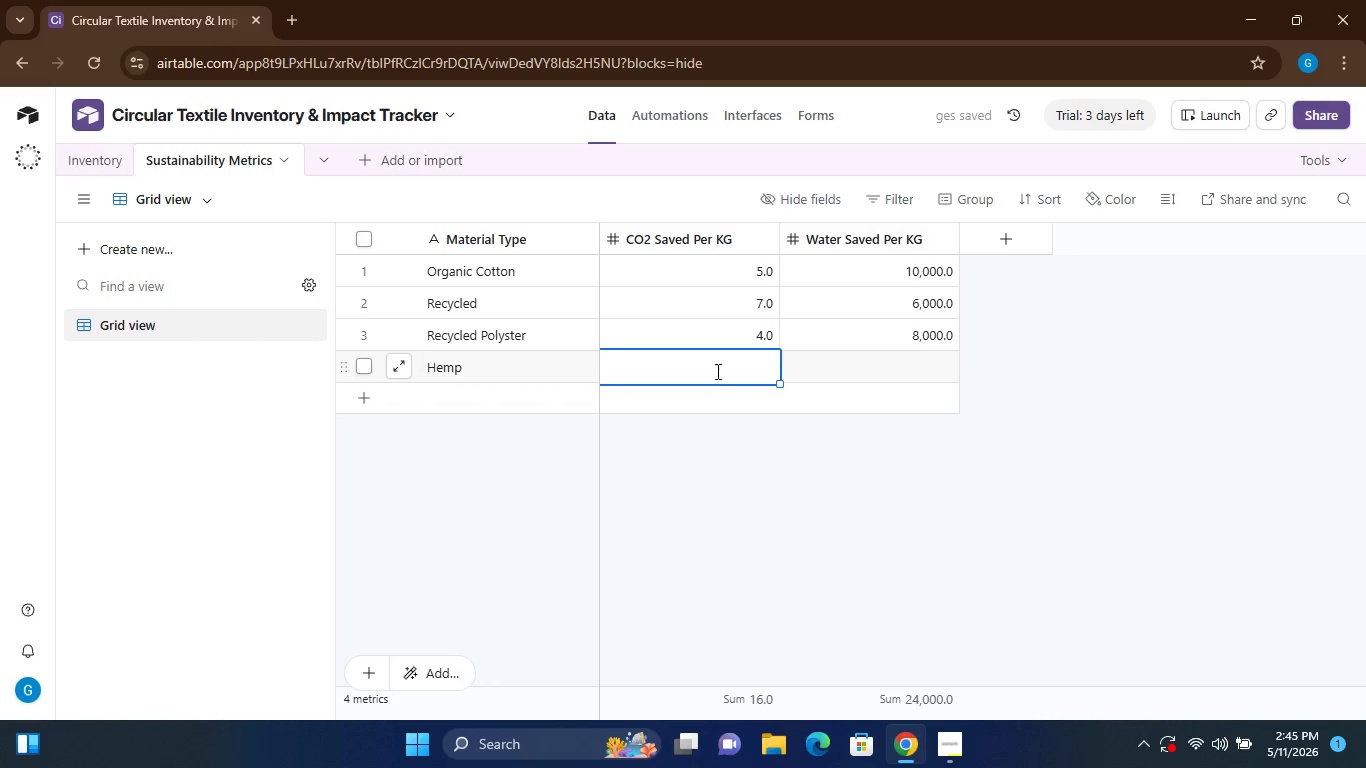 
key(4)
 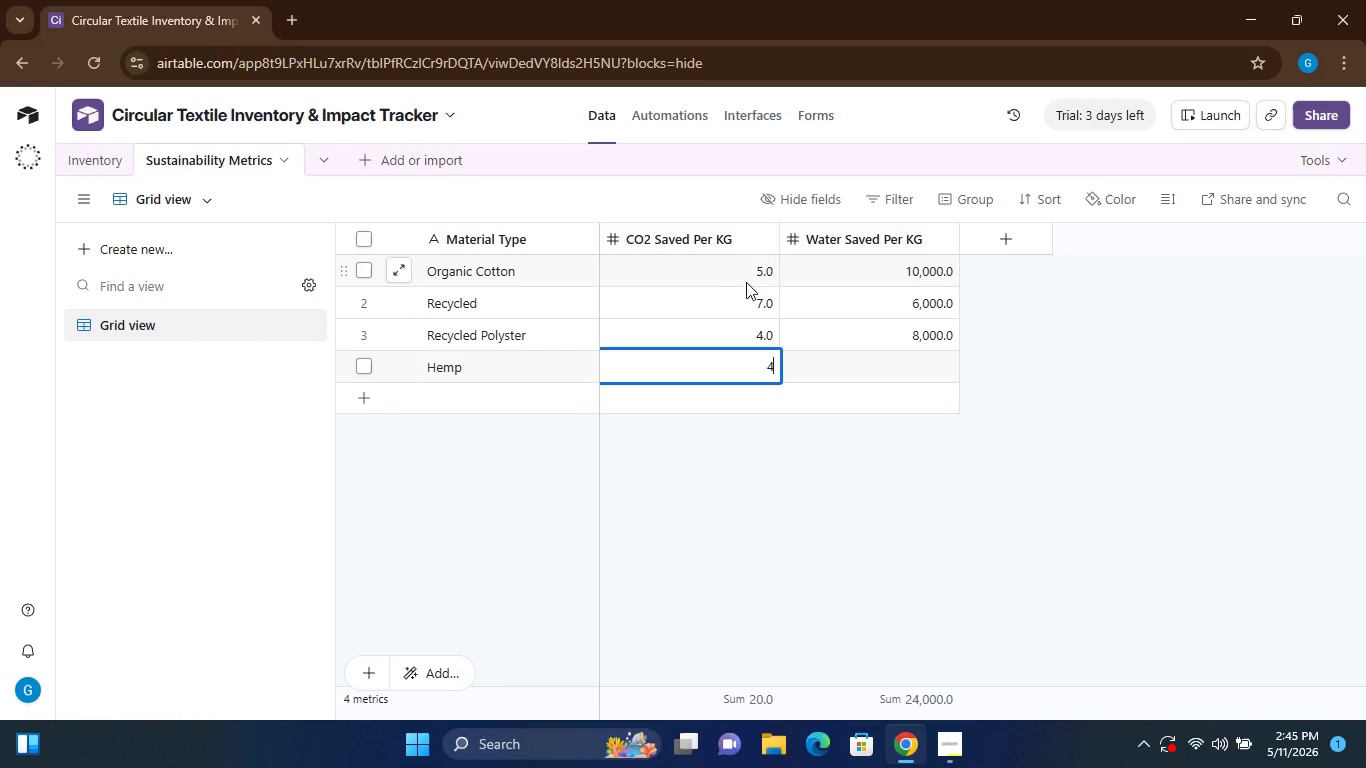 
wait(18.03)
 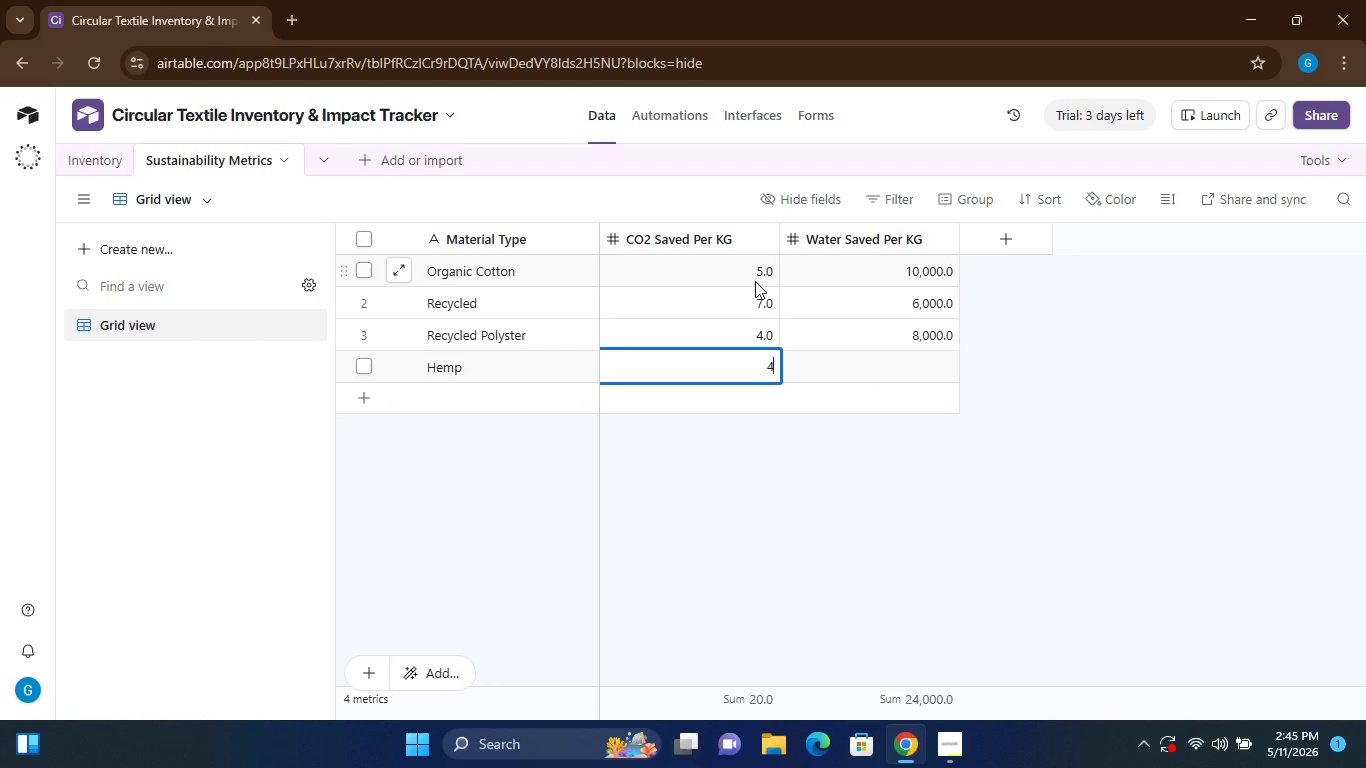 
key(Control+Z)
 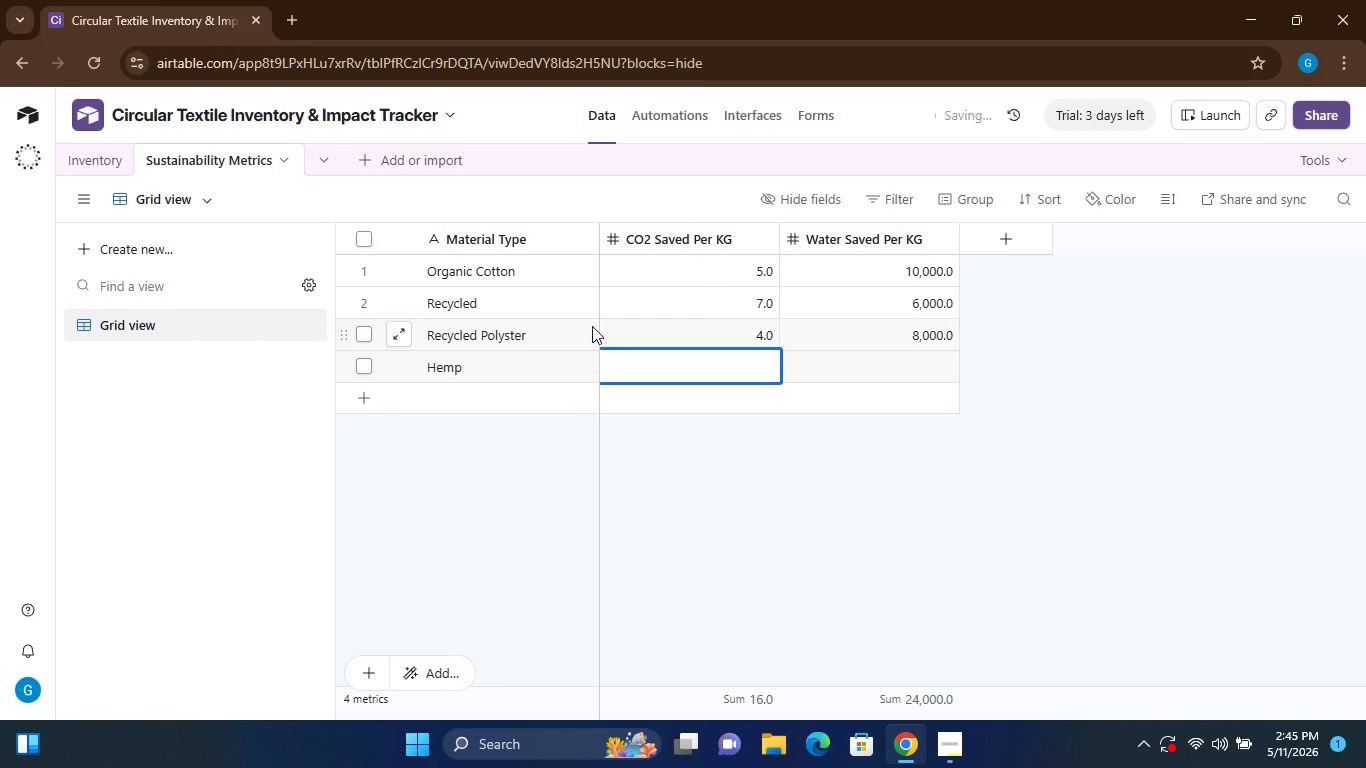 
key(Control+Z)
 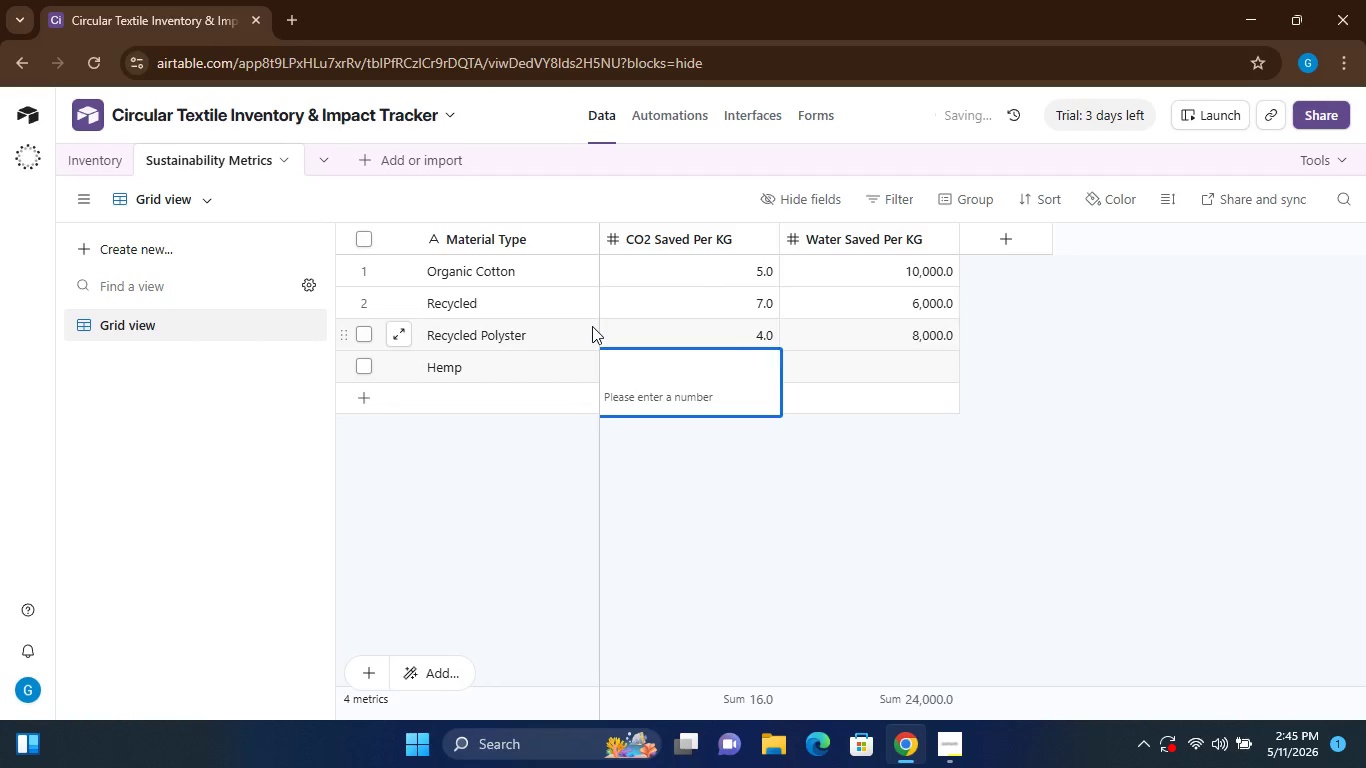 
key(Control+Z)
 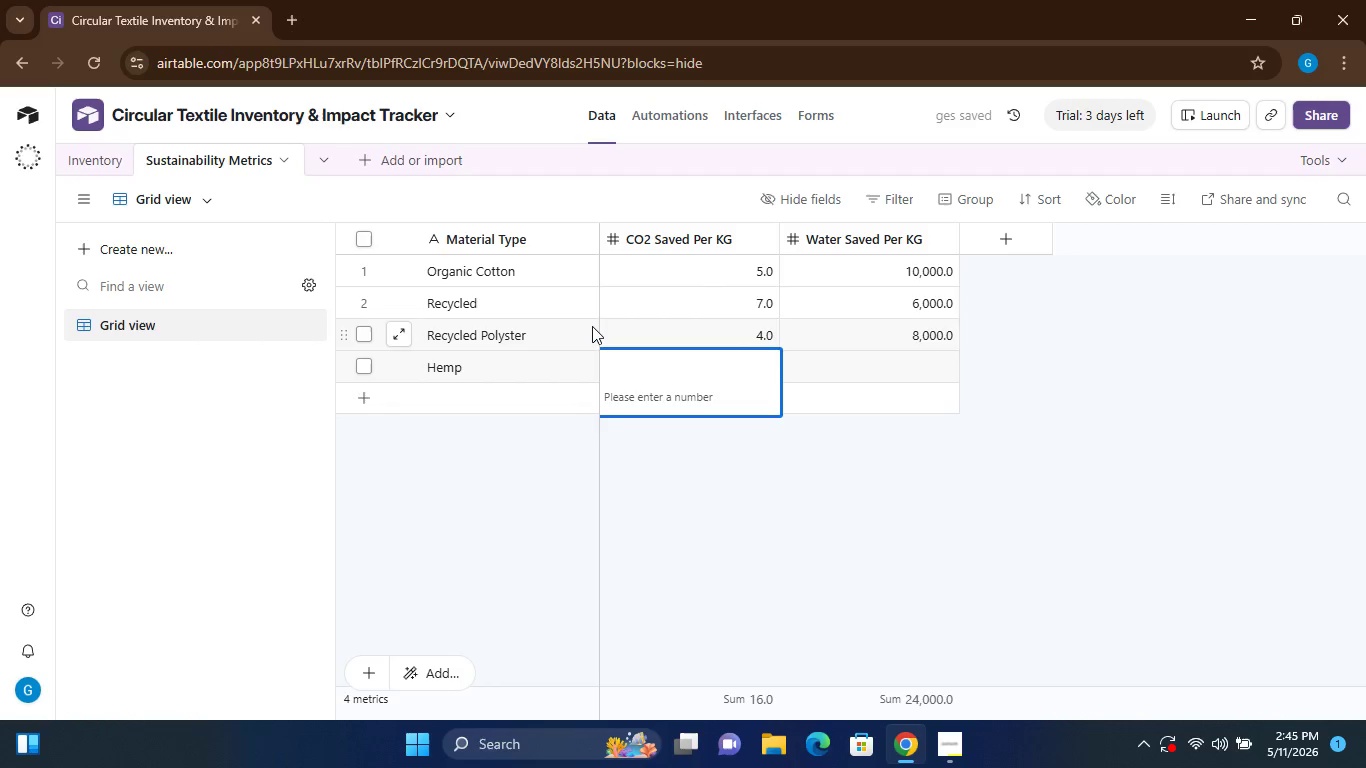 
key(Control+Z)
 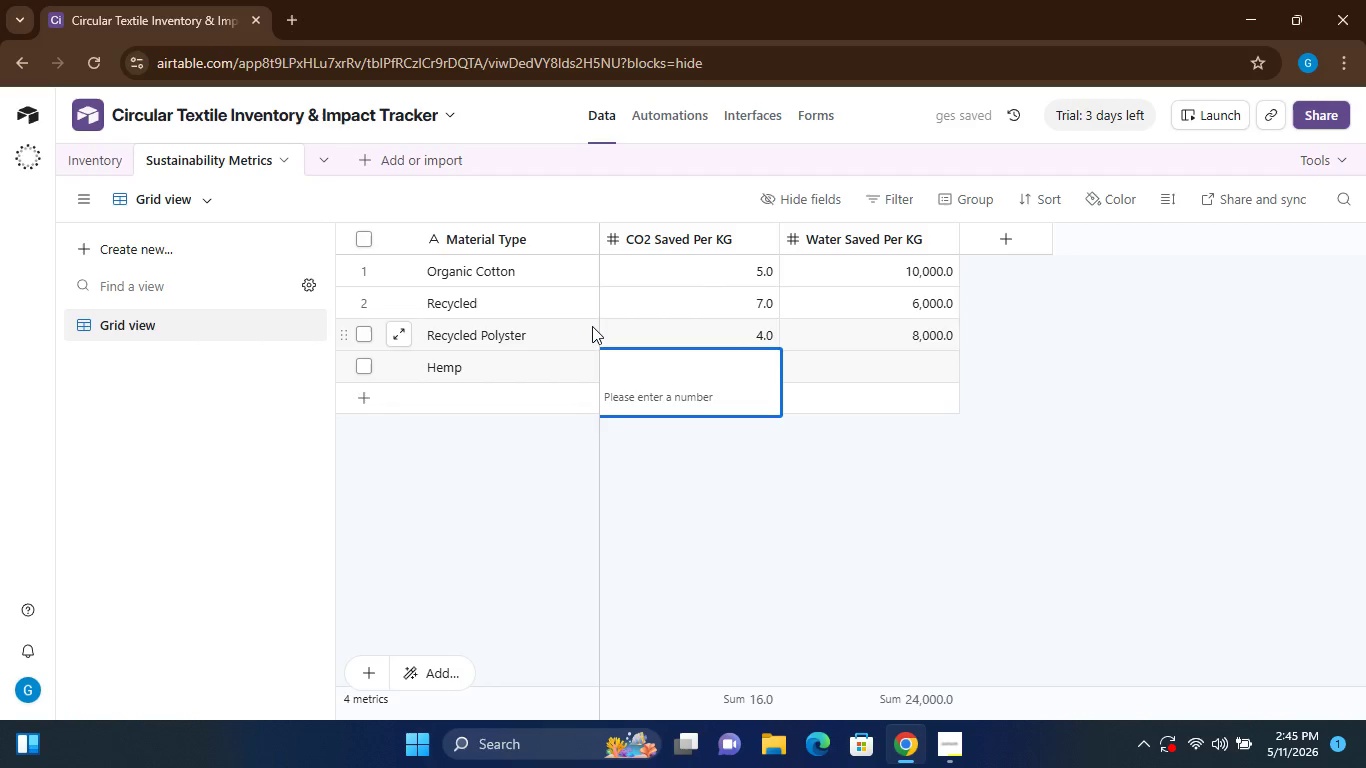 
key(Control+Z)
 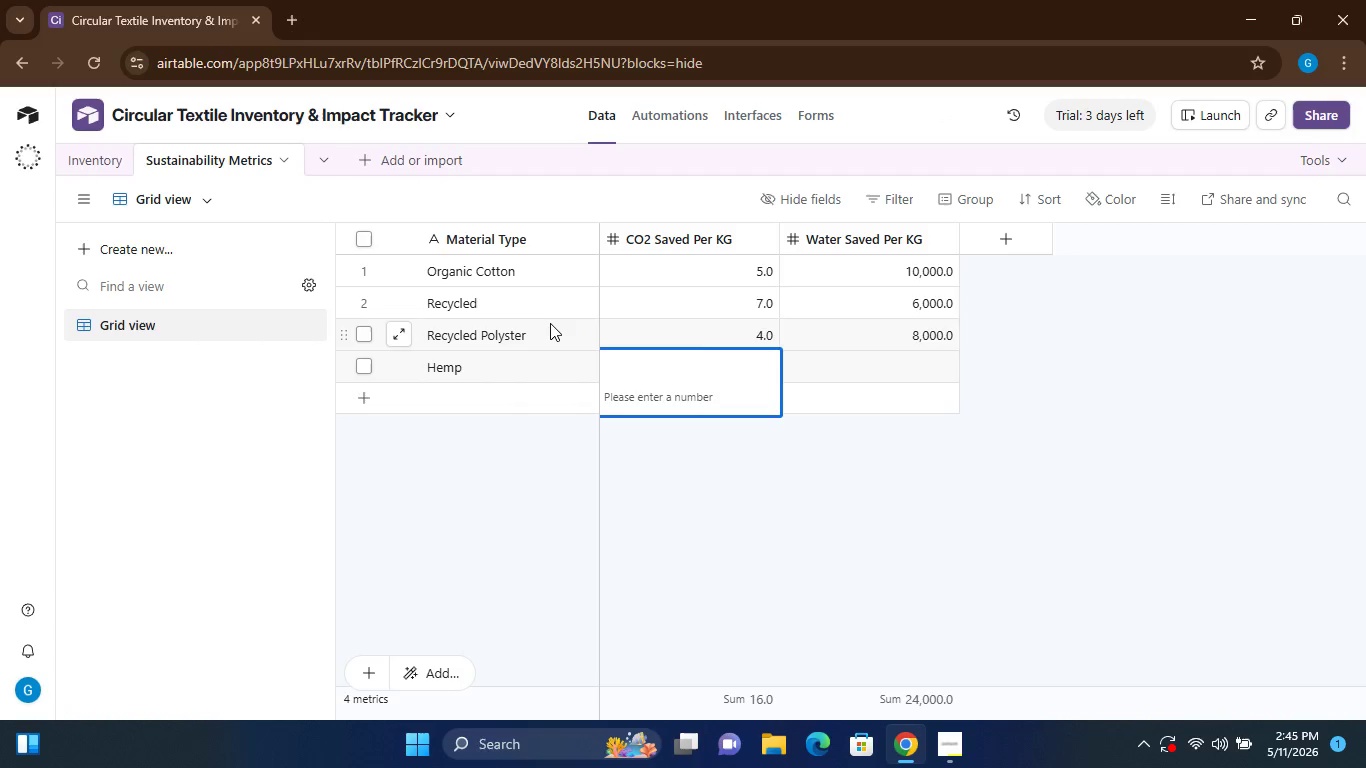 
wait(6.33)
 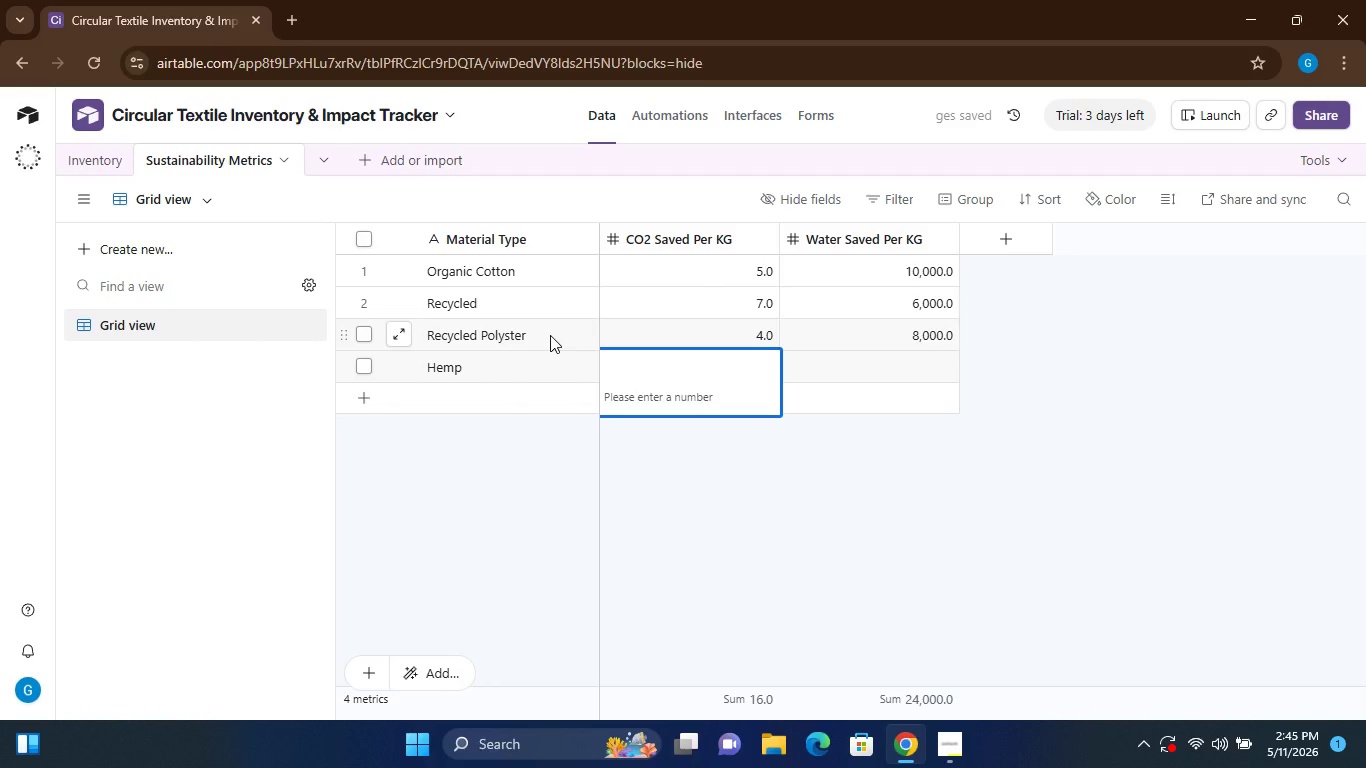 
left_click([538, 332])
 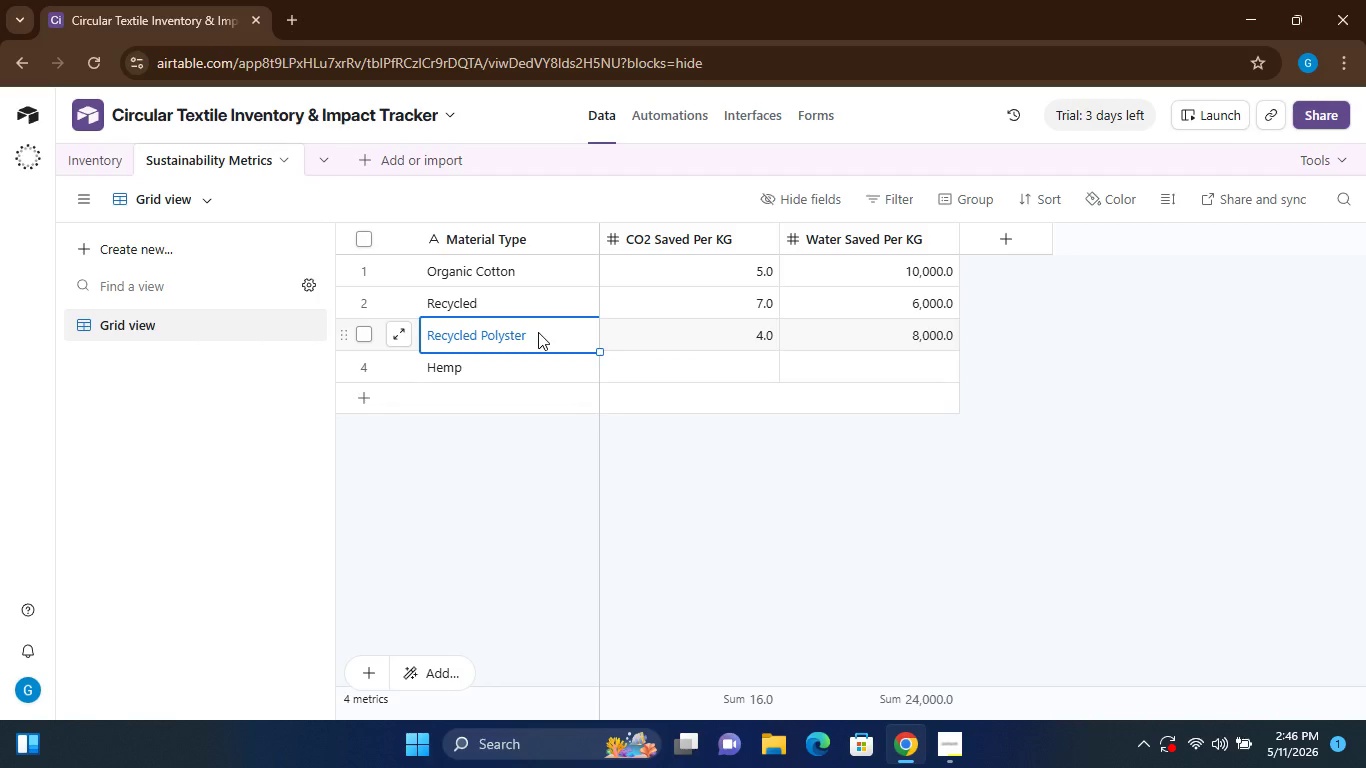 
double_click([538, 332])
 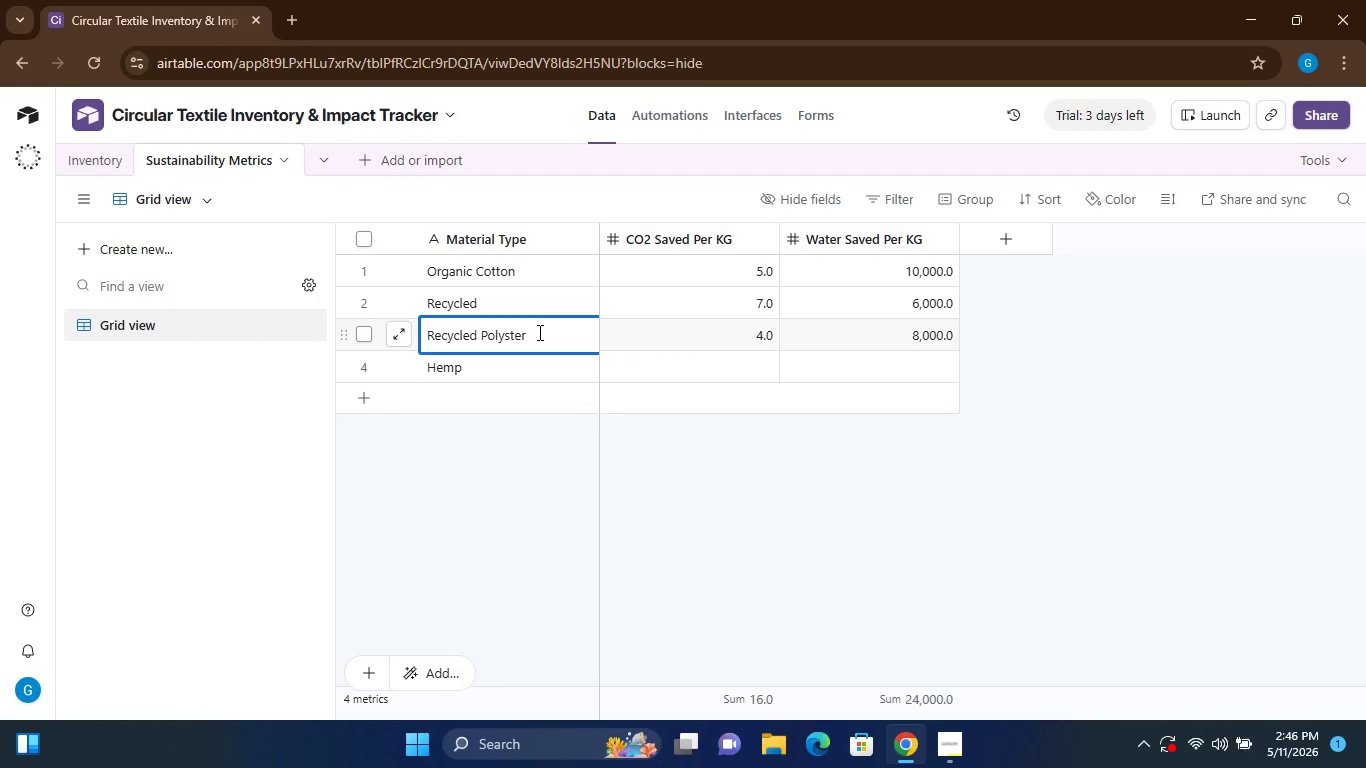 
key(Backspace)
key(Backspace)
key(Backspace)
key(Backspace)
key(Backspace)
key(Backspace)
key(Backspace)
key(Backspace)
key(Backspace)
key(Backspace)
key(Backspace)
key(Backspace)
key(Backspace)
key(Backspace)
key(Backspace)
key(Backspace)
key(Backspace)
type(Hemp)
 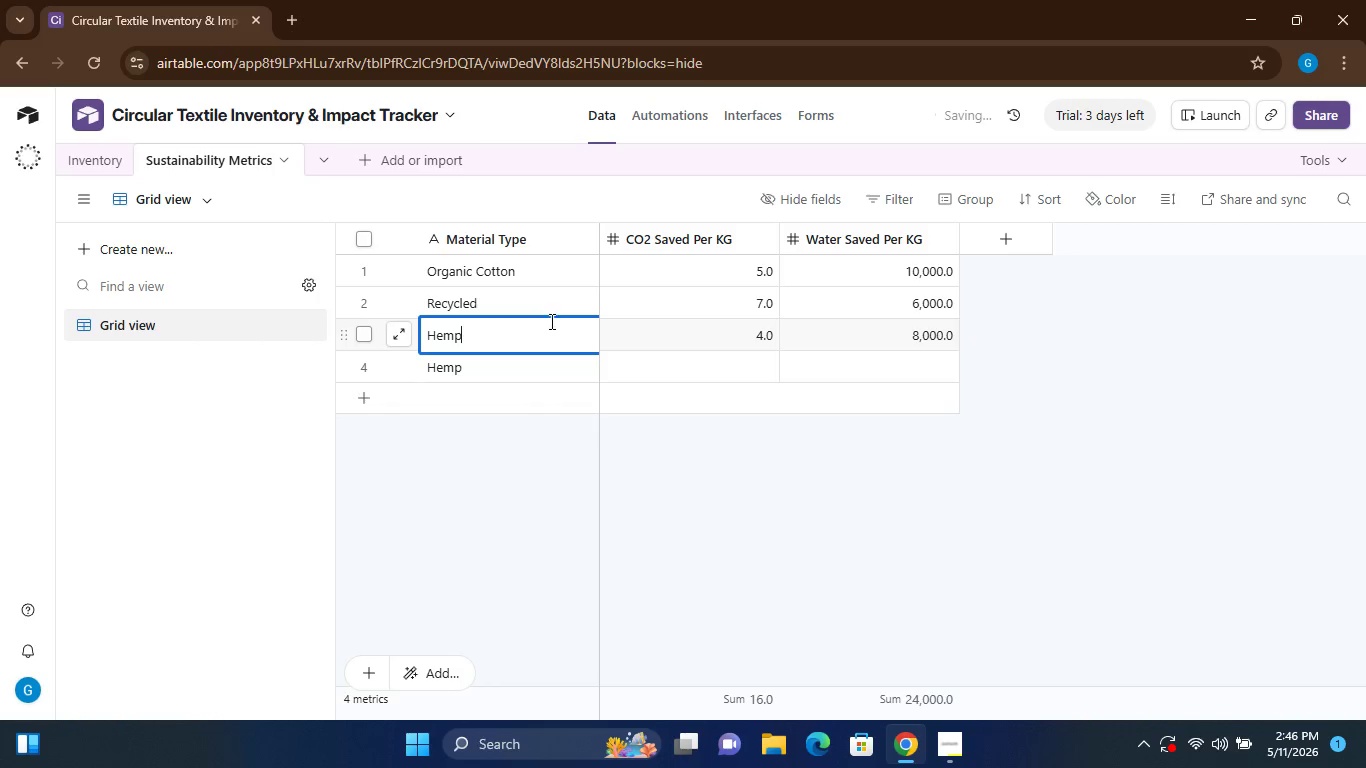 
left_click([546, 308])
 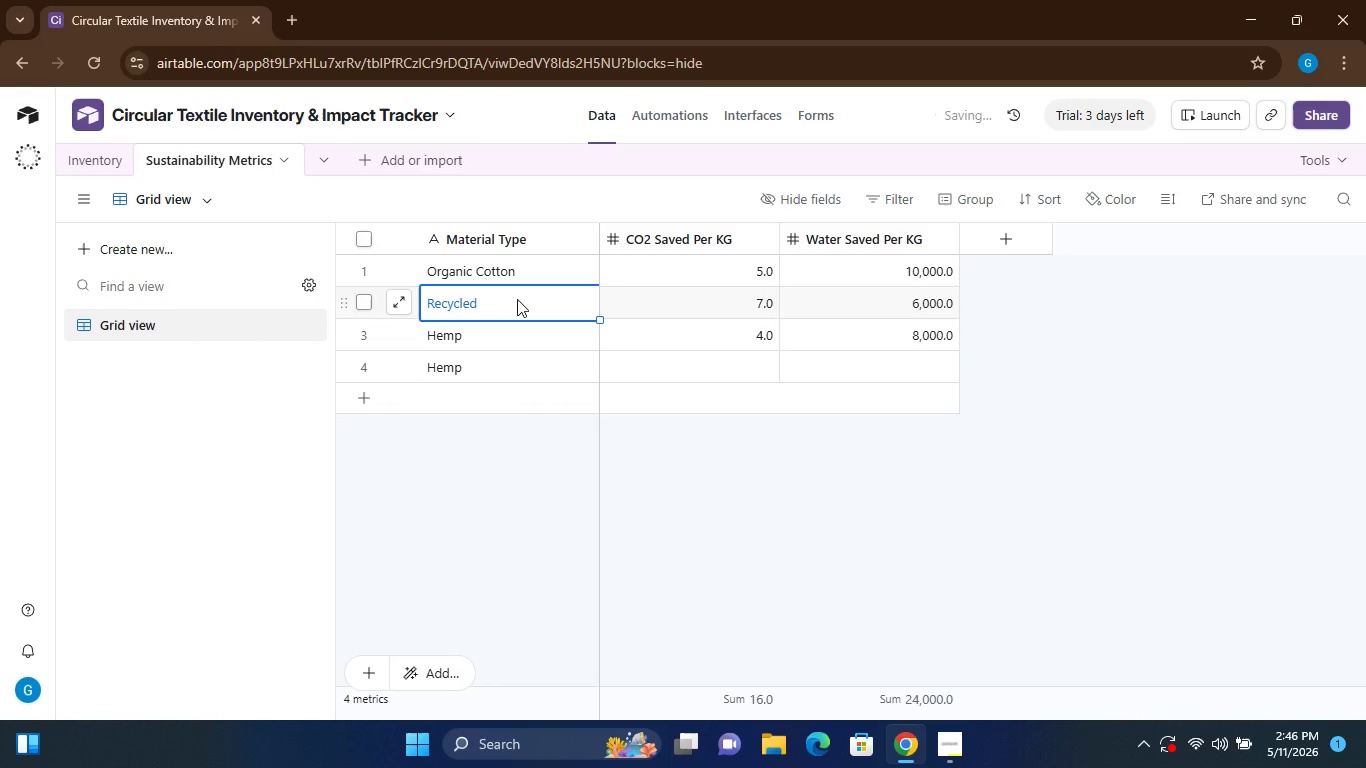 
left_click([517, 299])
 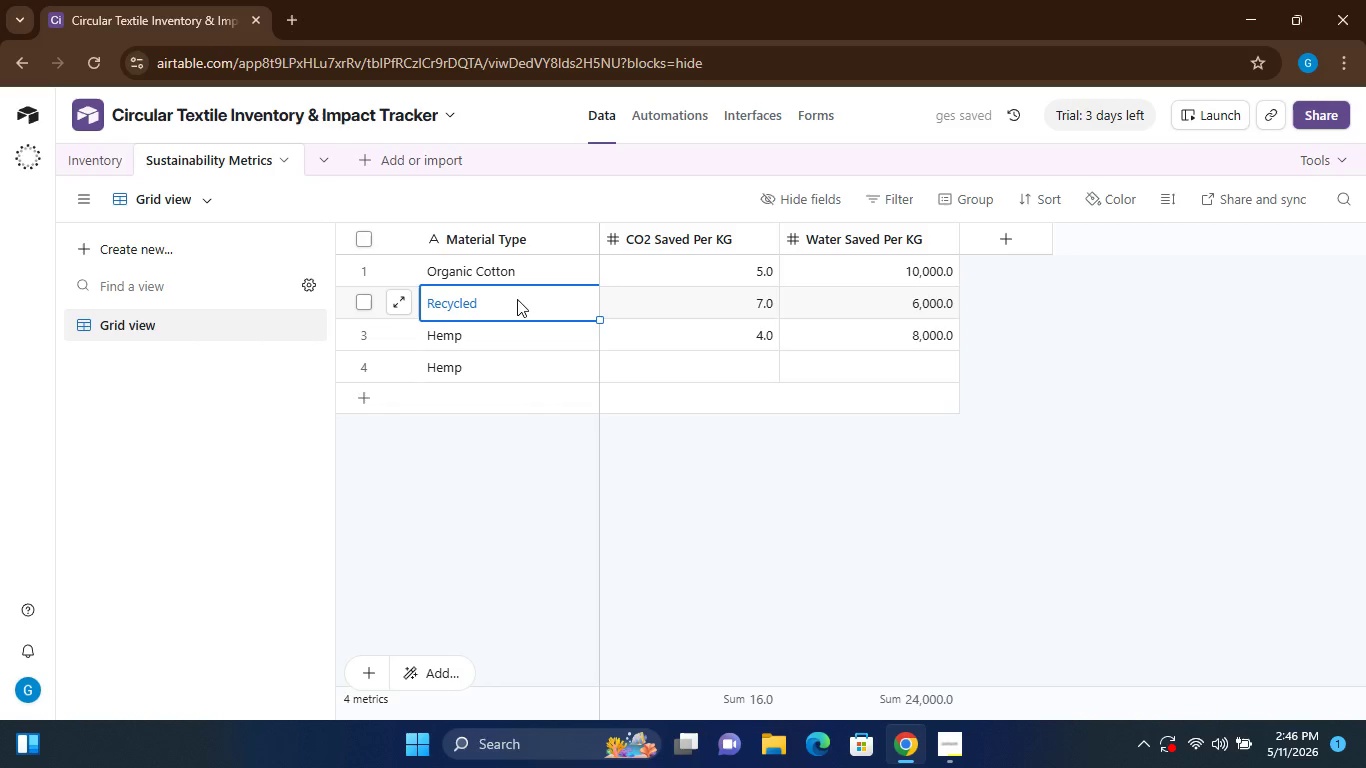 
left_click([517, 299])
 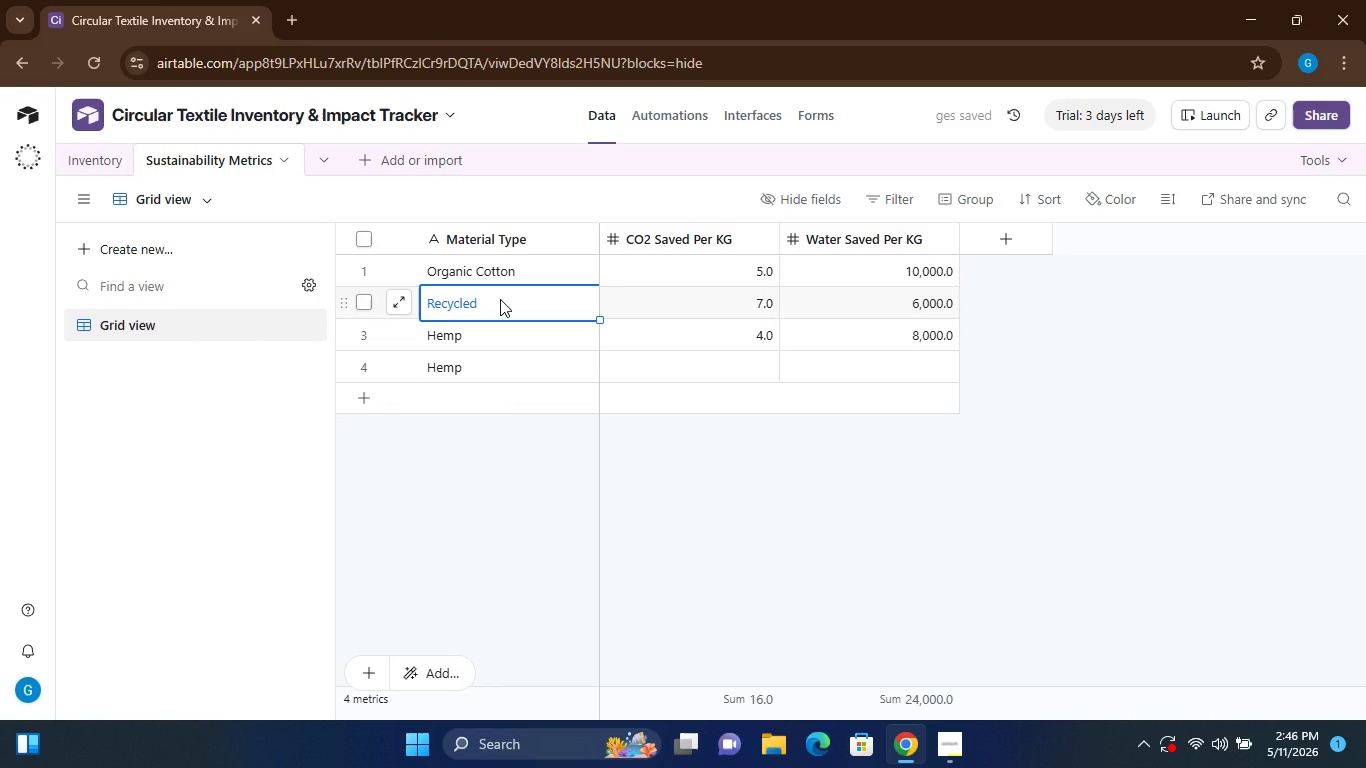 
left_click([500, 299])
 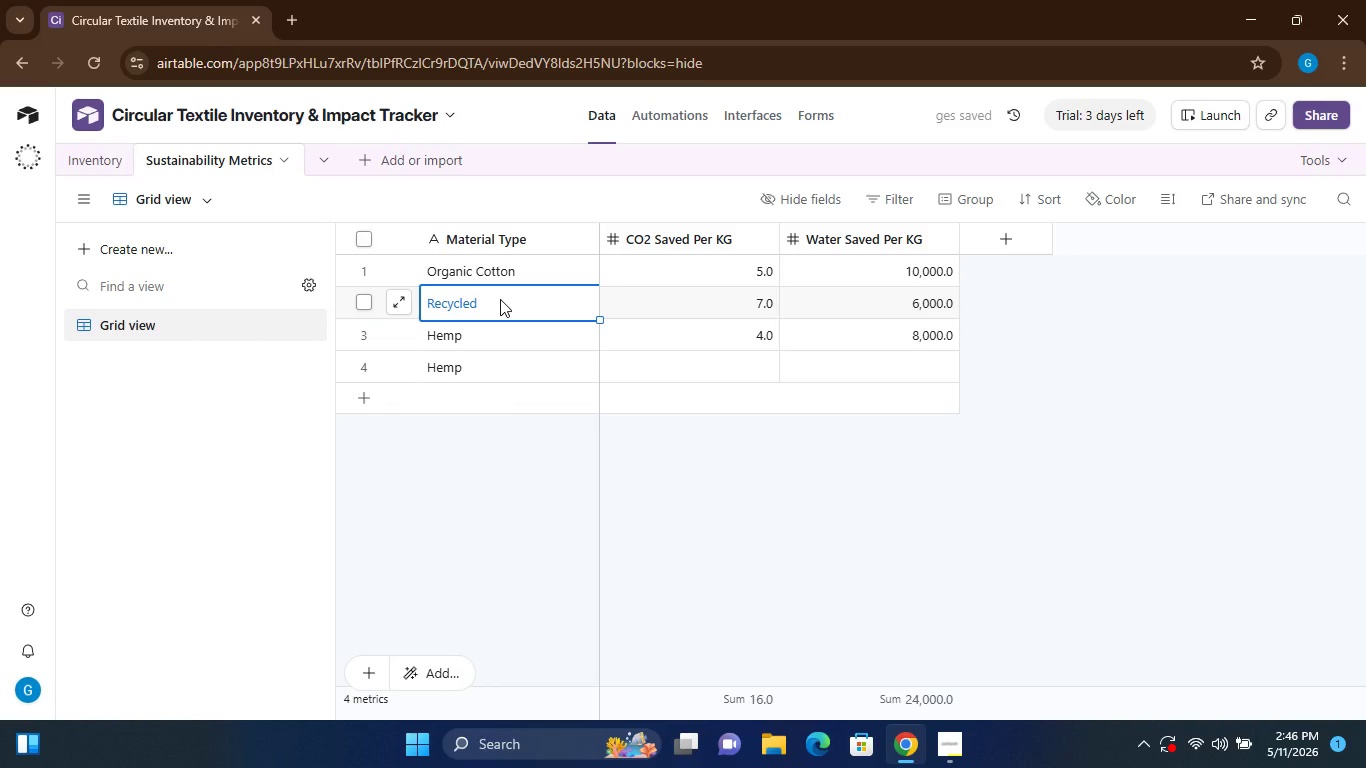 
double_click([500, 299])
 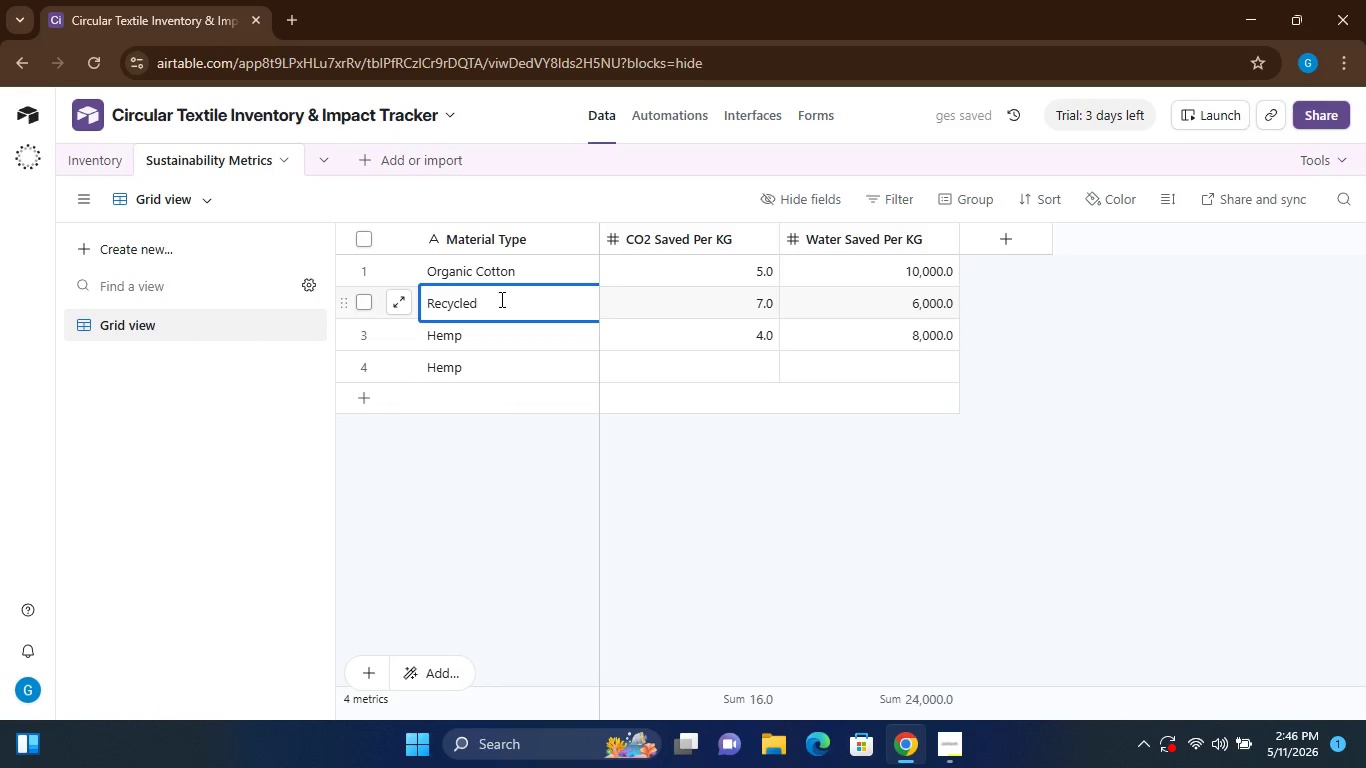 
type( Polyyester)
 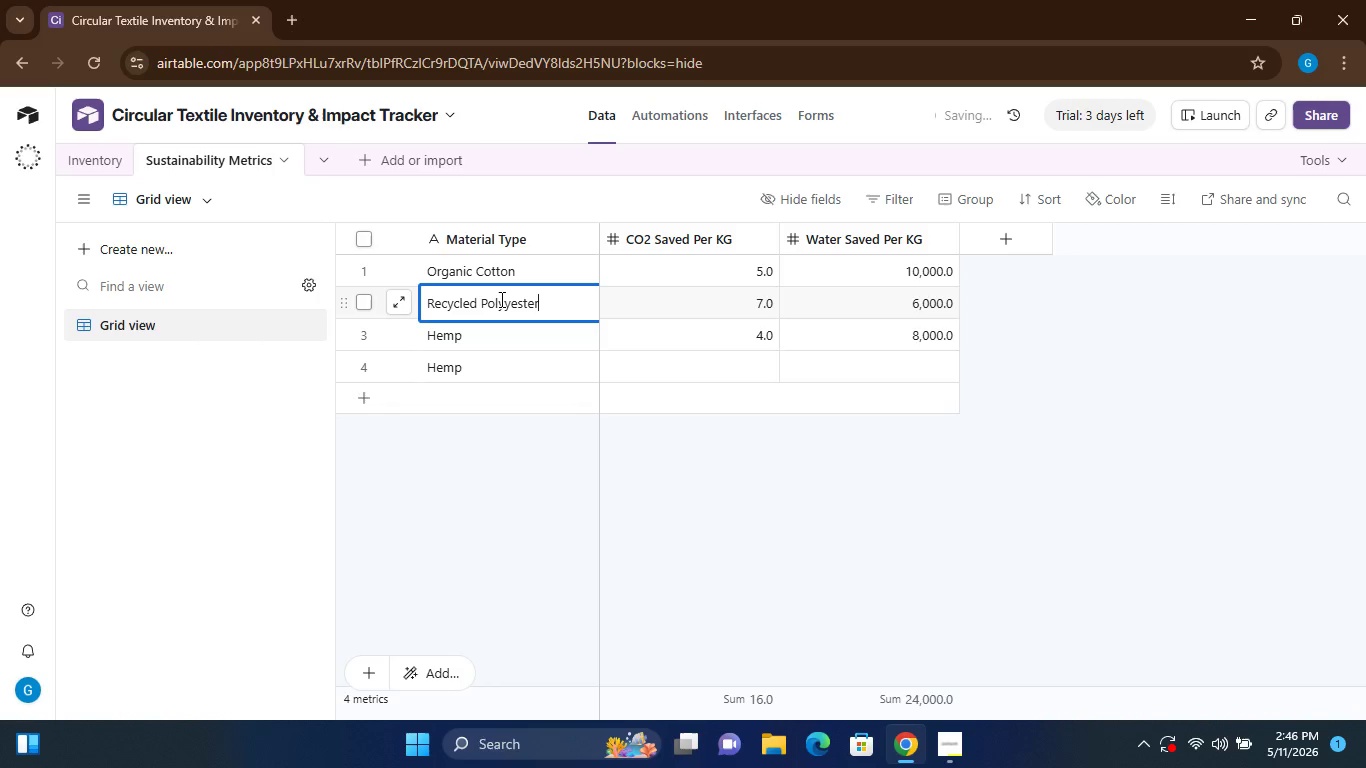 
key(ArrowLeft)
 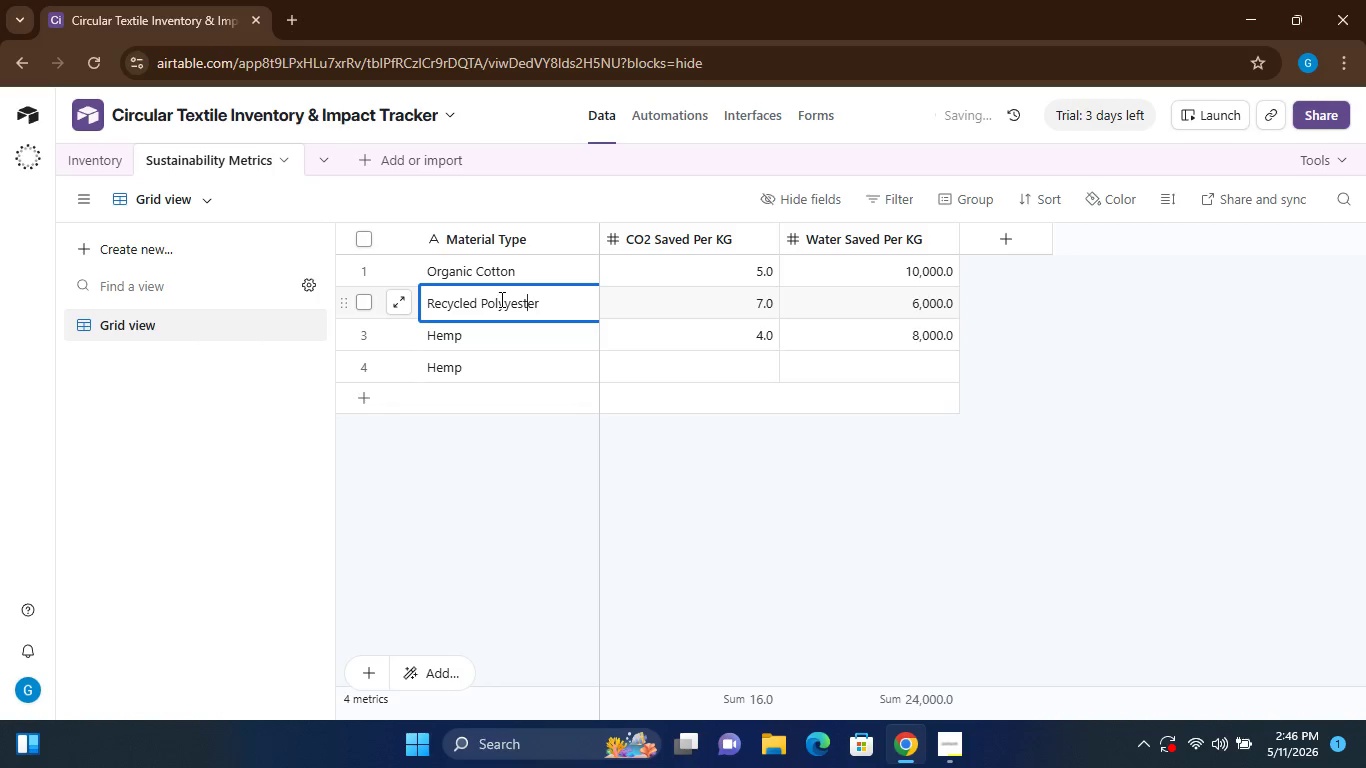 
key(ArrowLeft)
 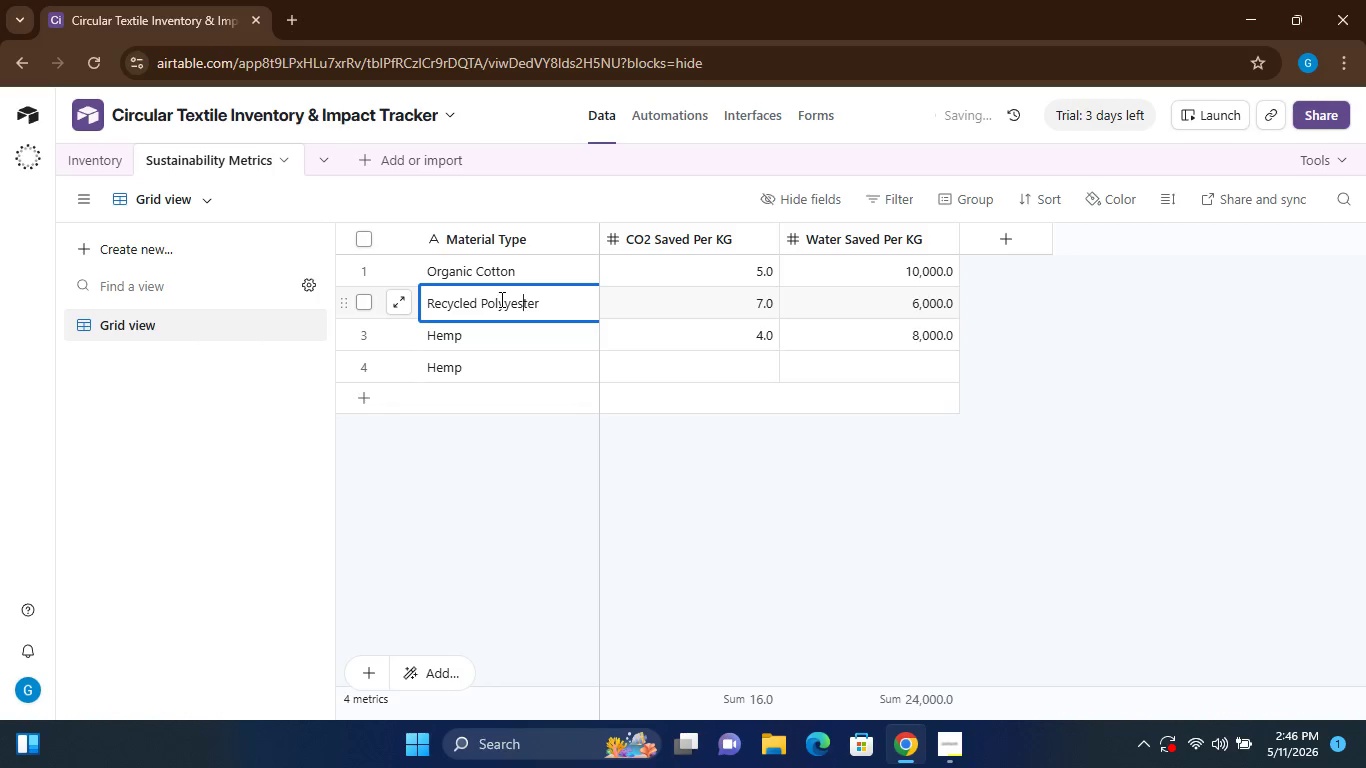 
key(ArrowLeft)
 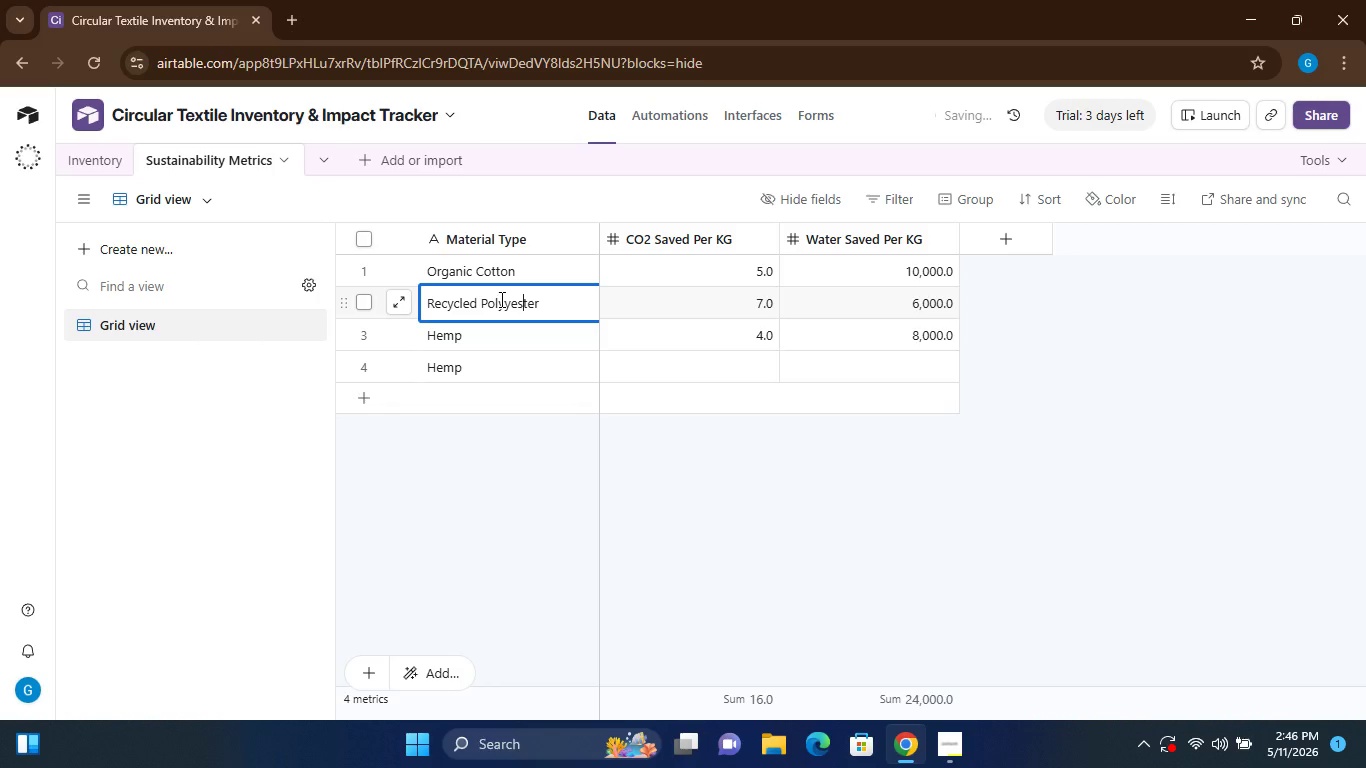 
key(ArrowLeft)
 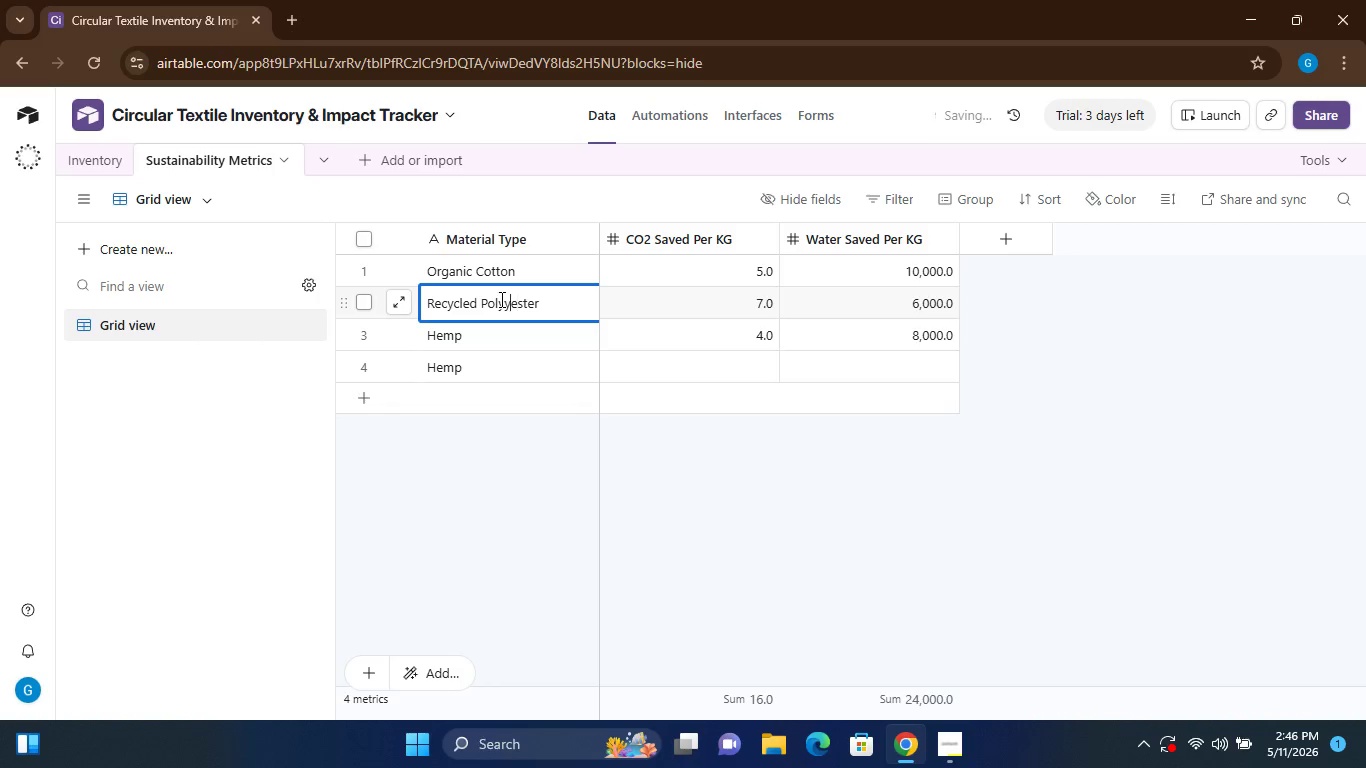 
key(ArrowLeft)
 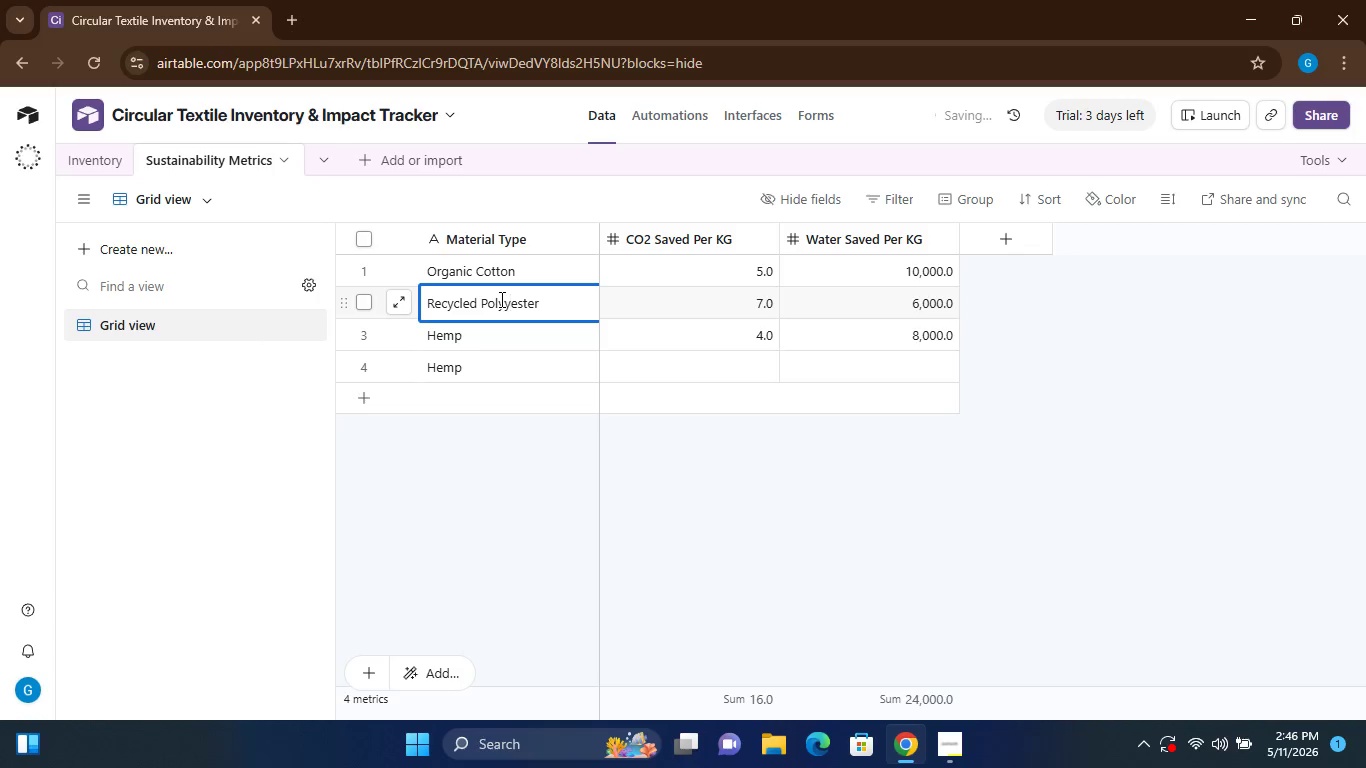 
key(Backspace)
 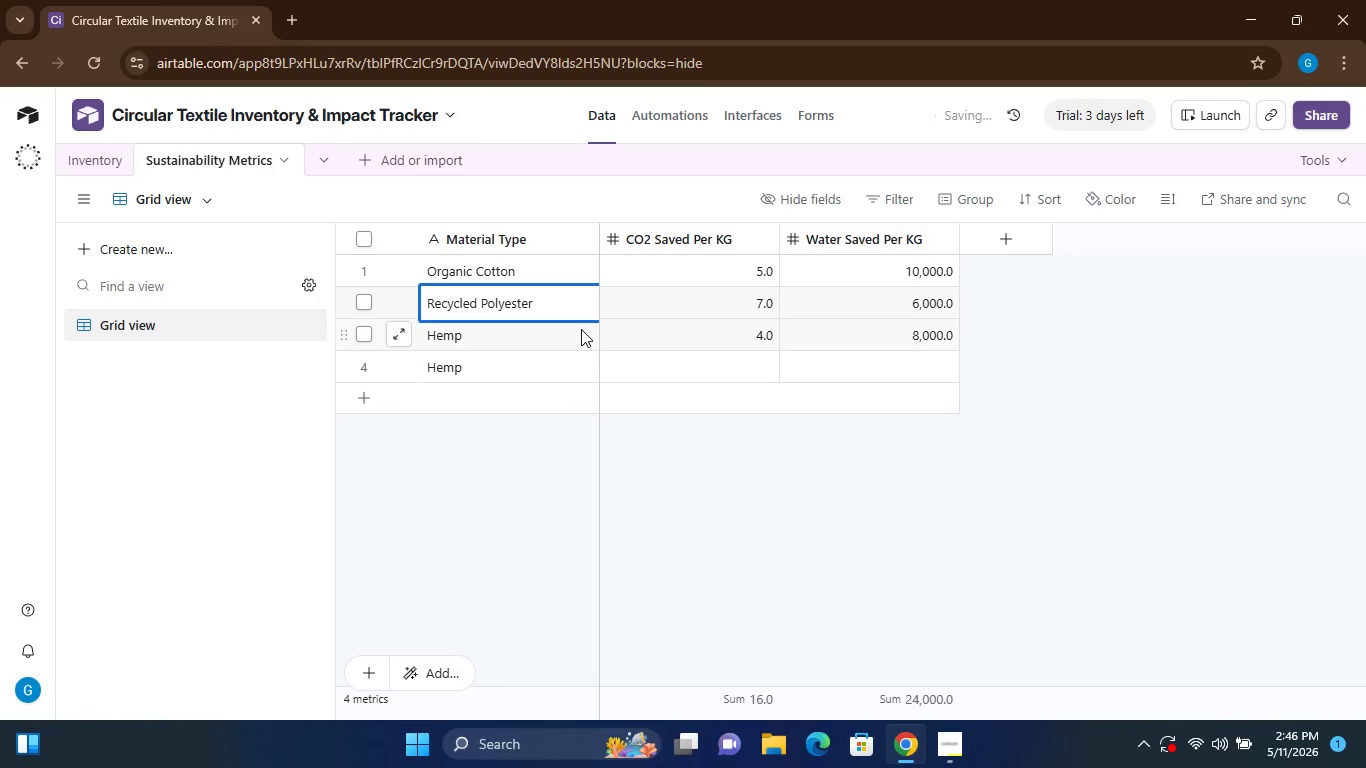 
wait(7.25)
 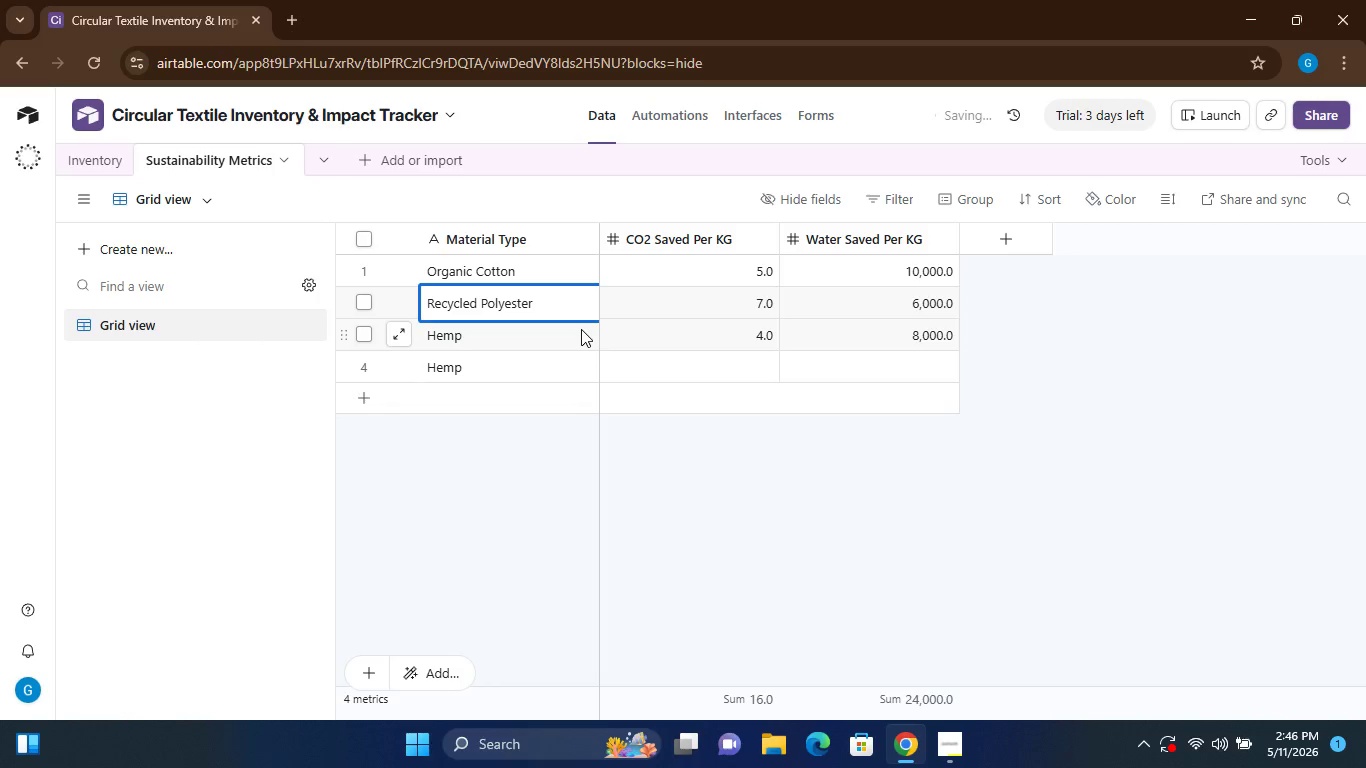 
left_click([500, 369])
 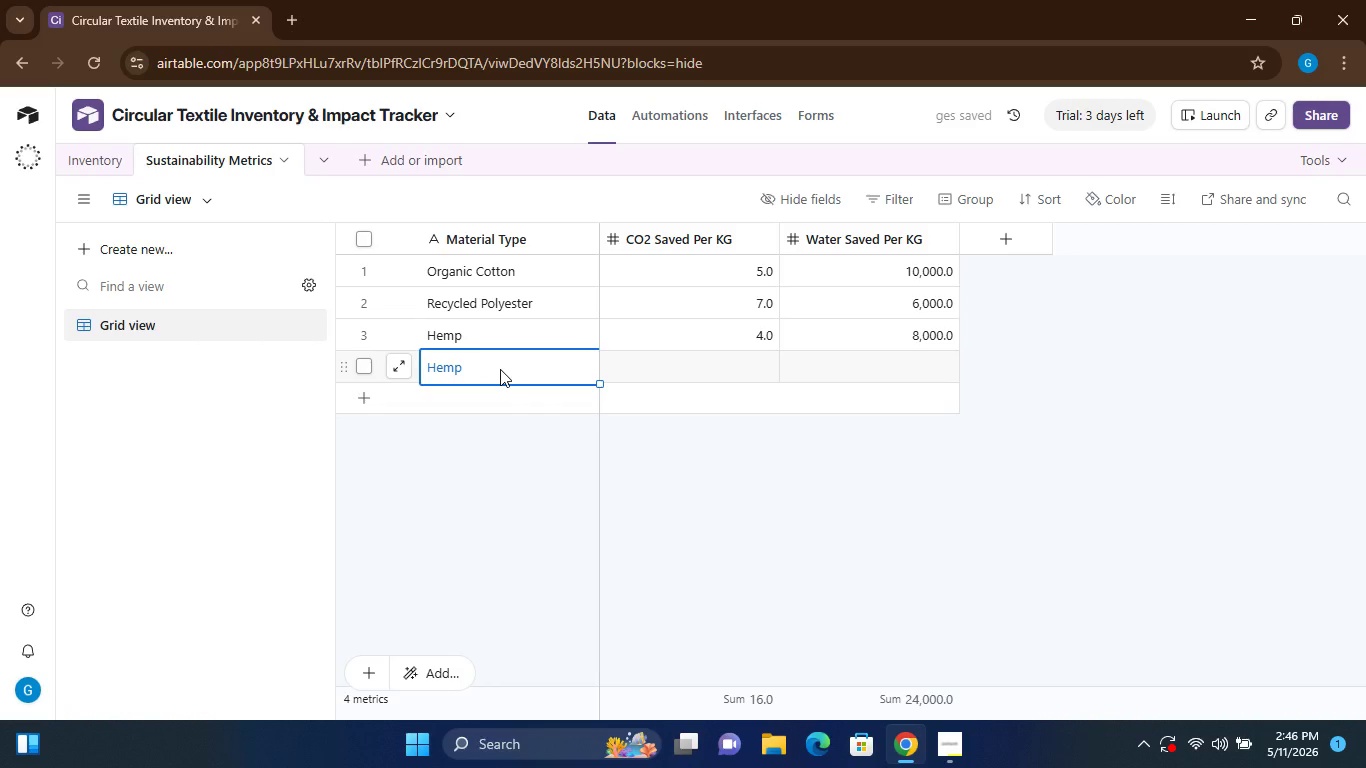 
double_click([500, 369])
 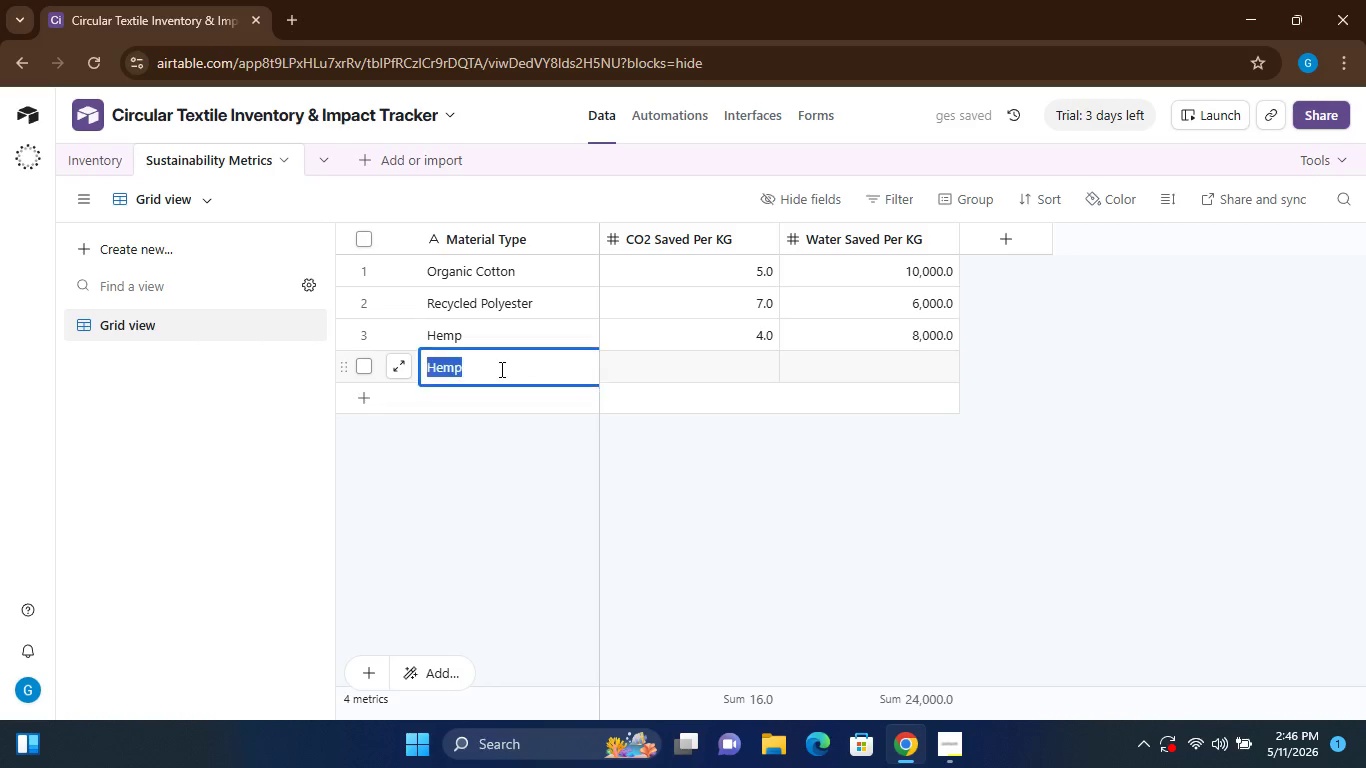 
triple_click([500, 369])
 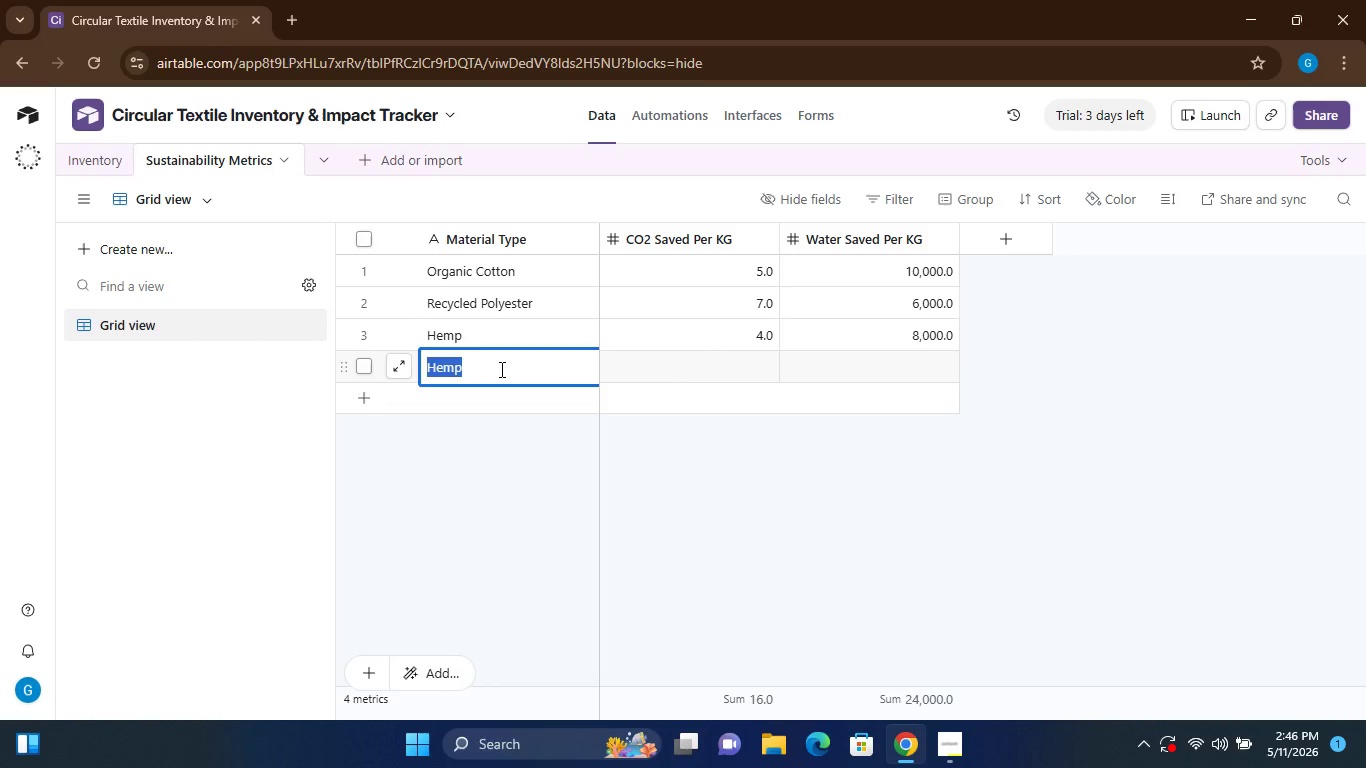 
type(Linen)
 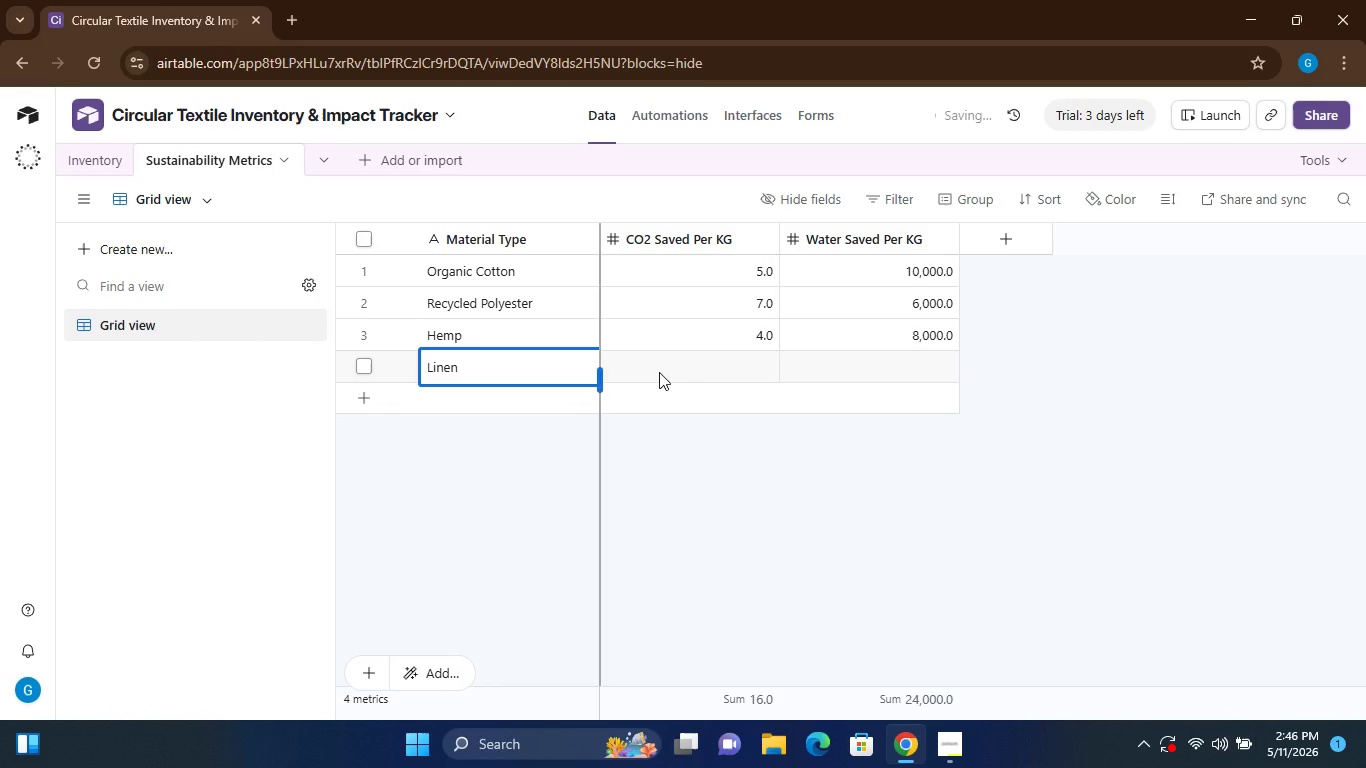 
left_click([675, 369])
 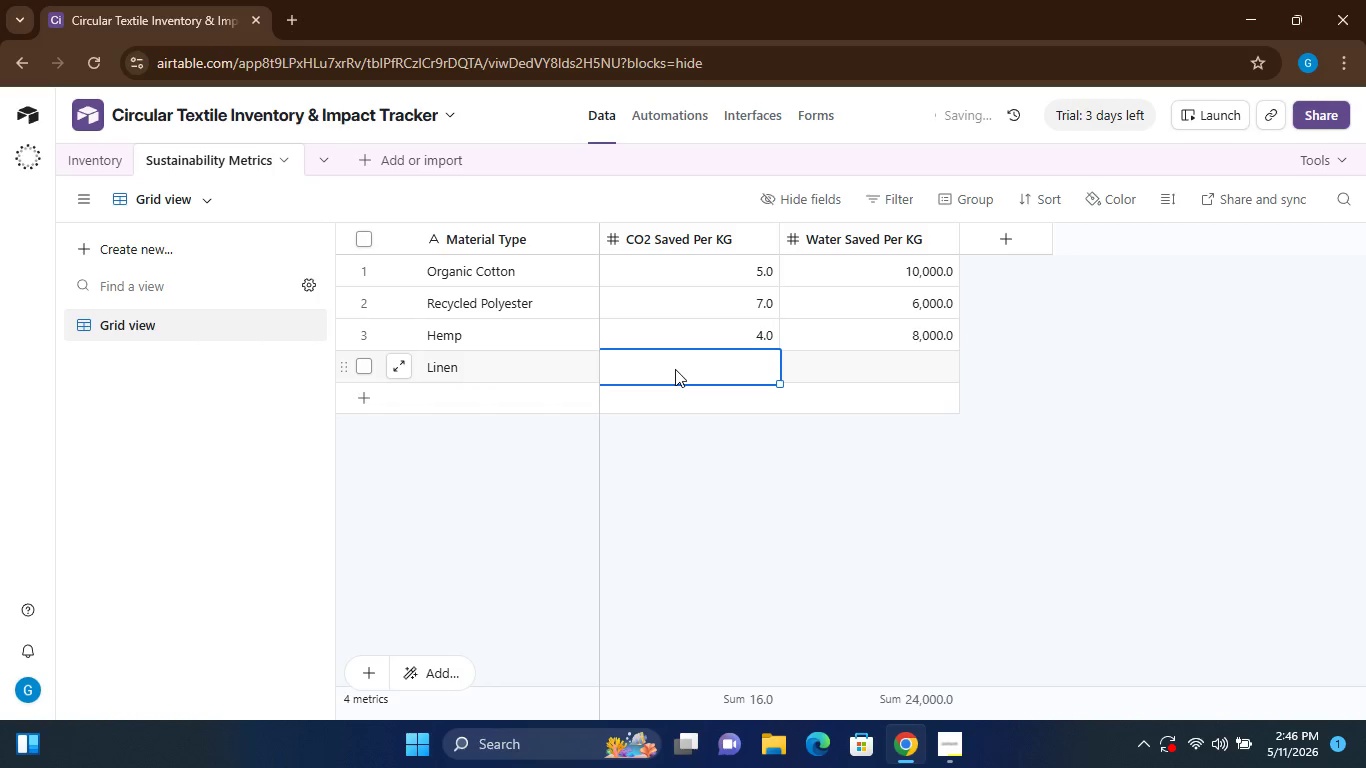 
key(3)
 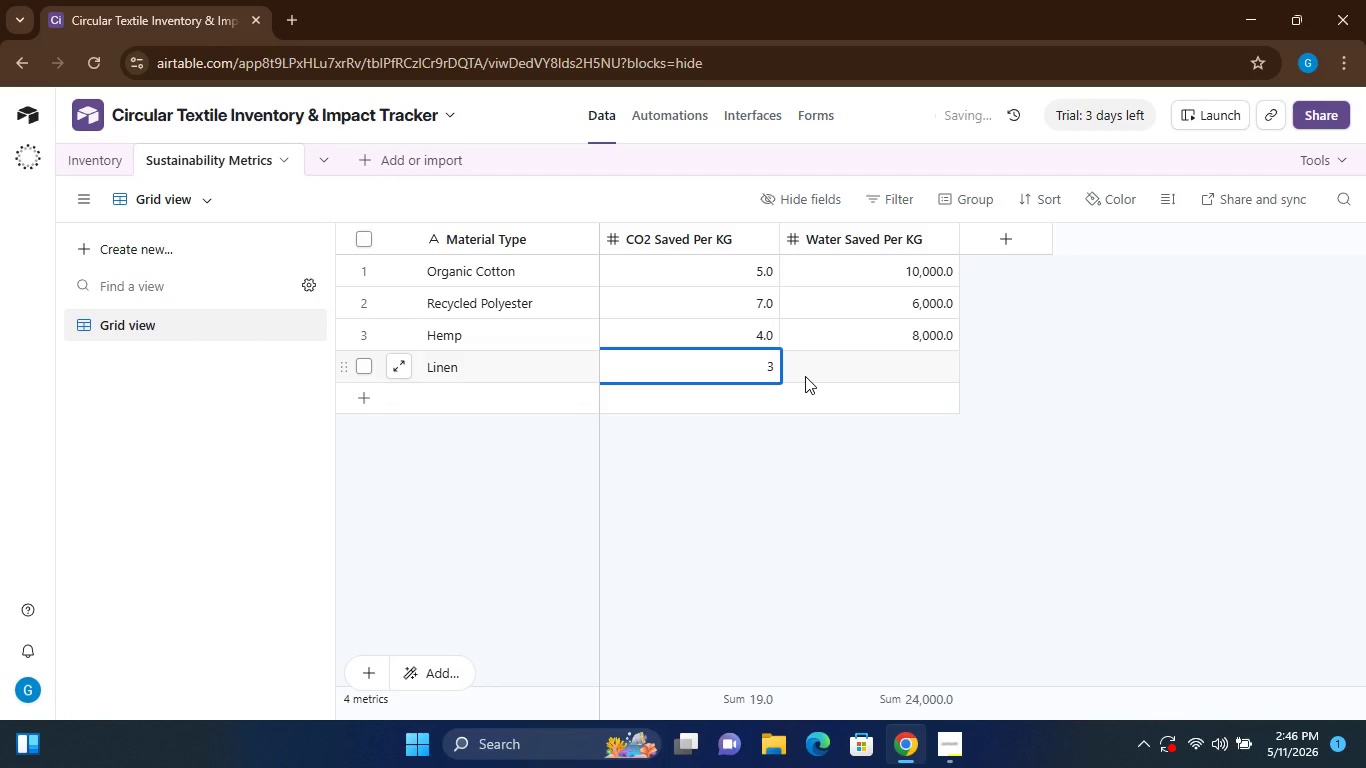 
left_click([843, 363])
 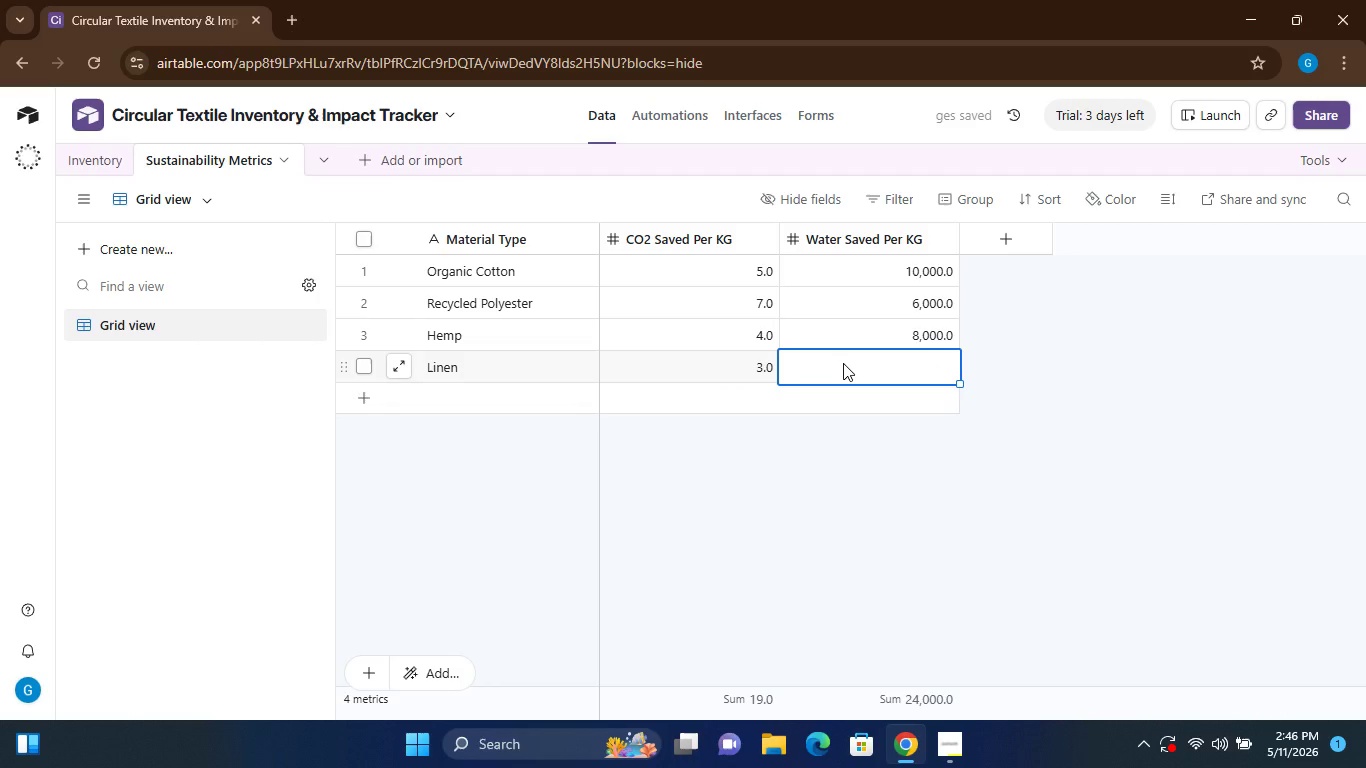 
type(5000)
 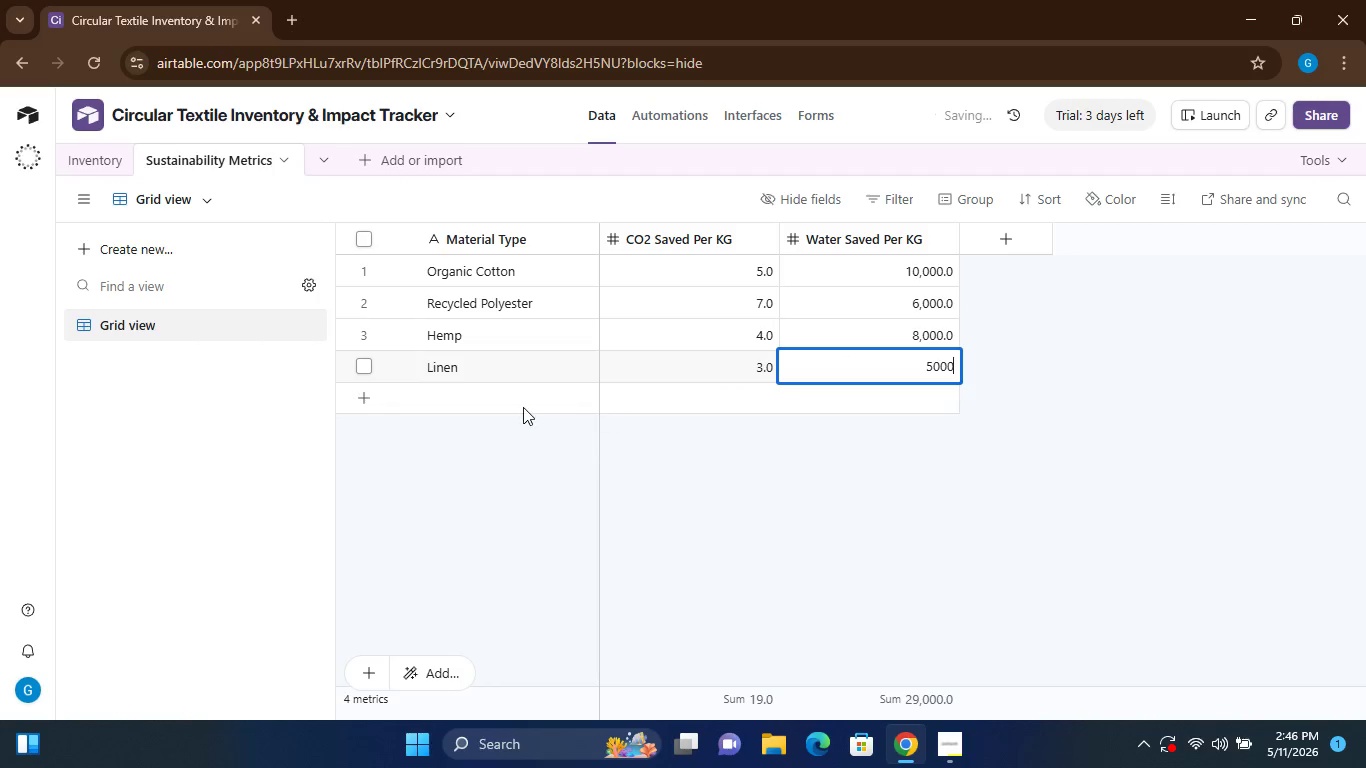 
left_click([522, 407])
 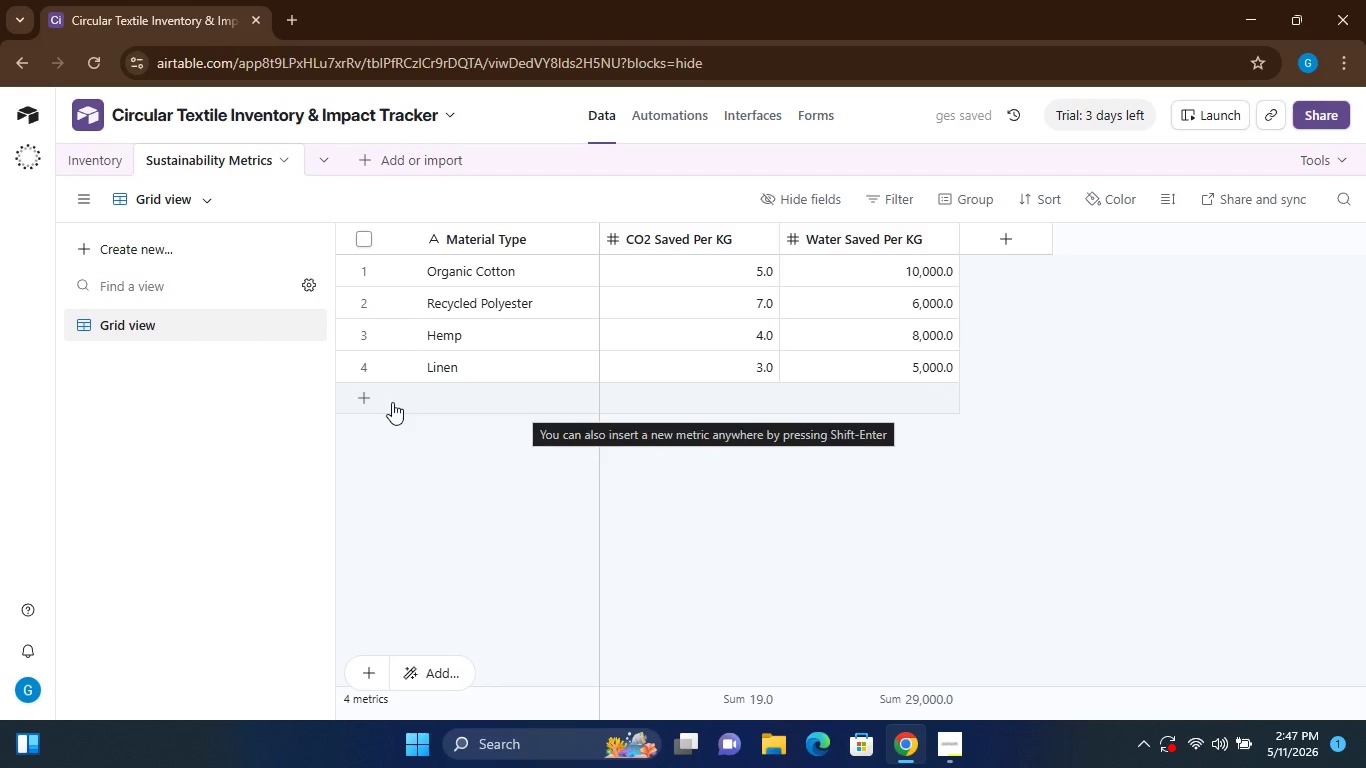 
left_click([368, 397])
 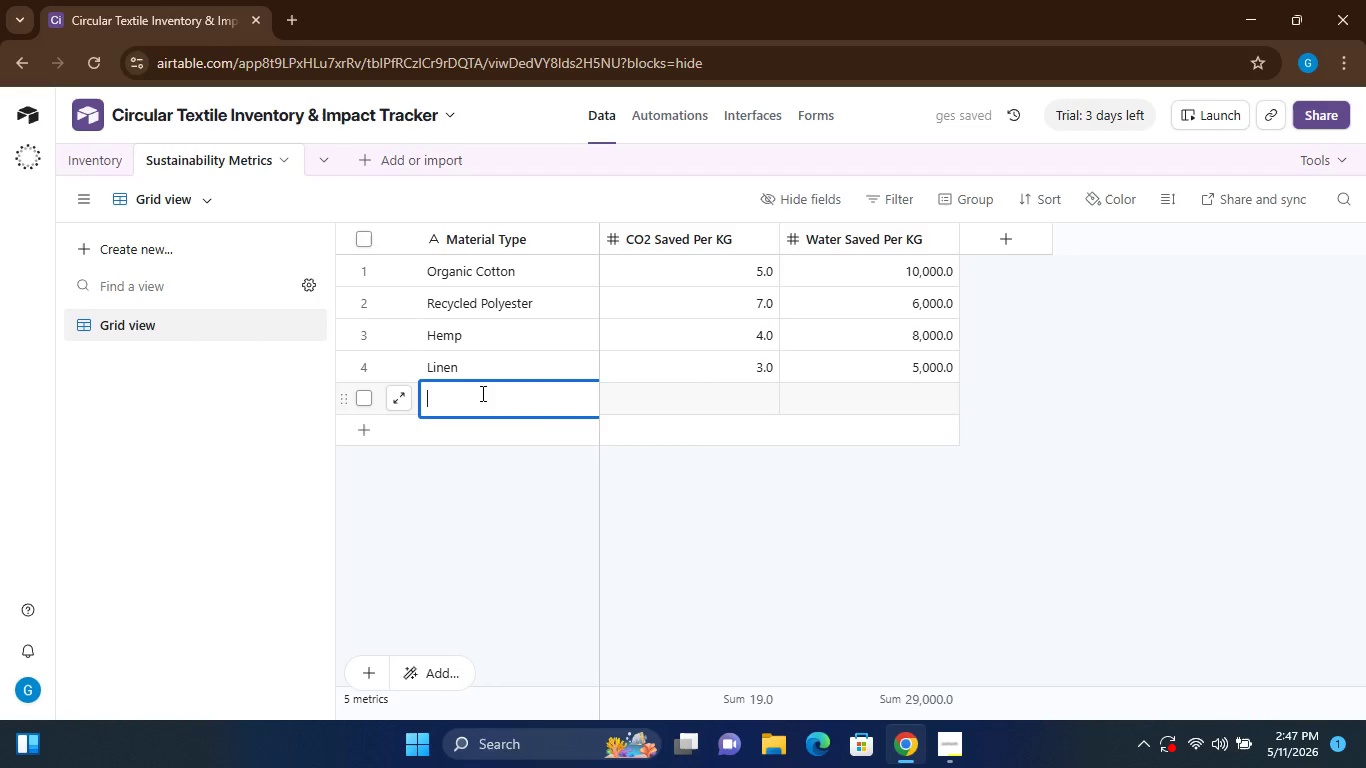 
type(Wool)
 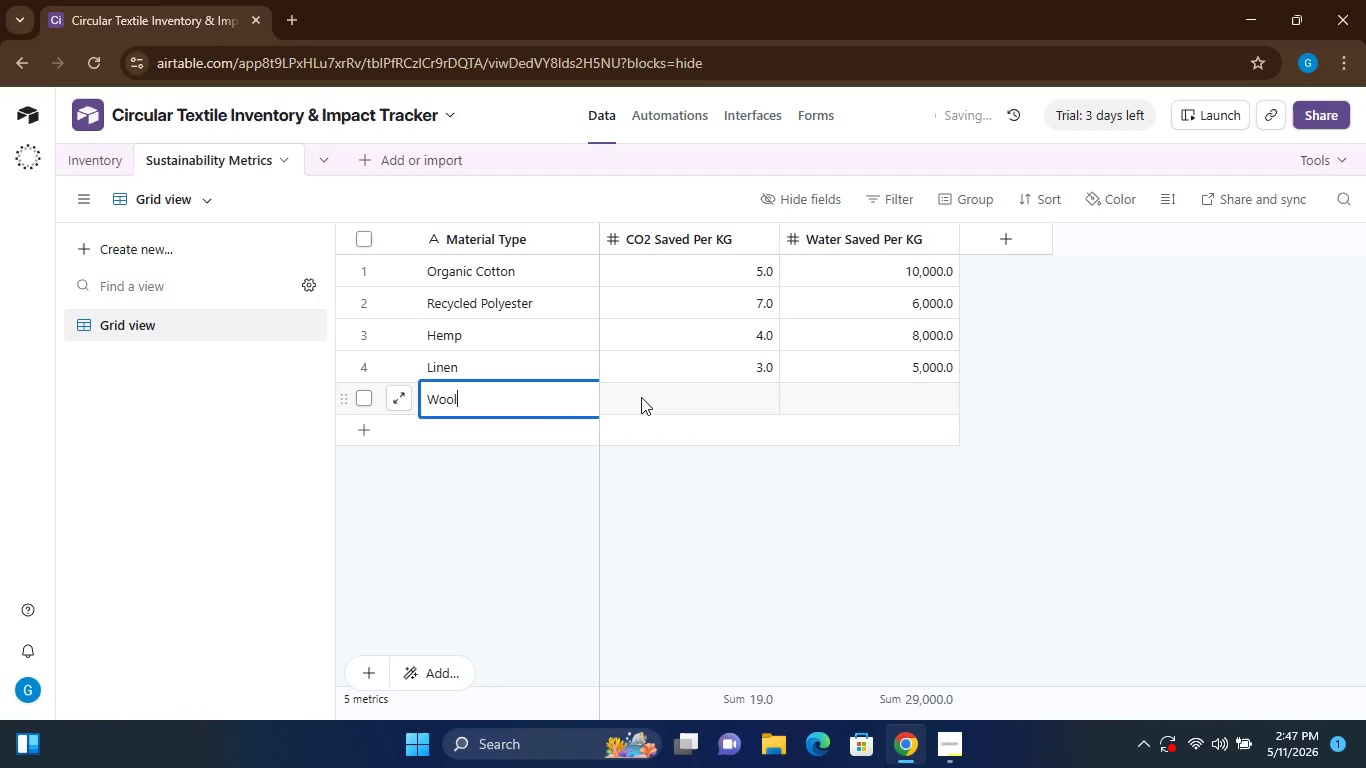 
left_click([641, 397])
 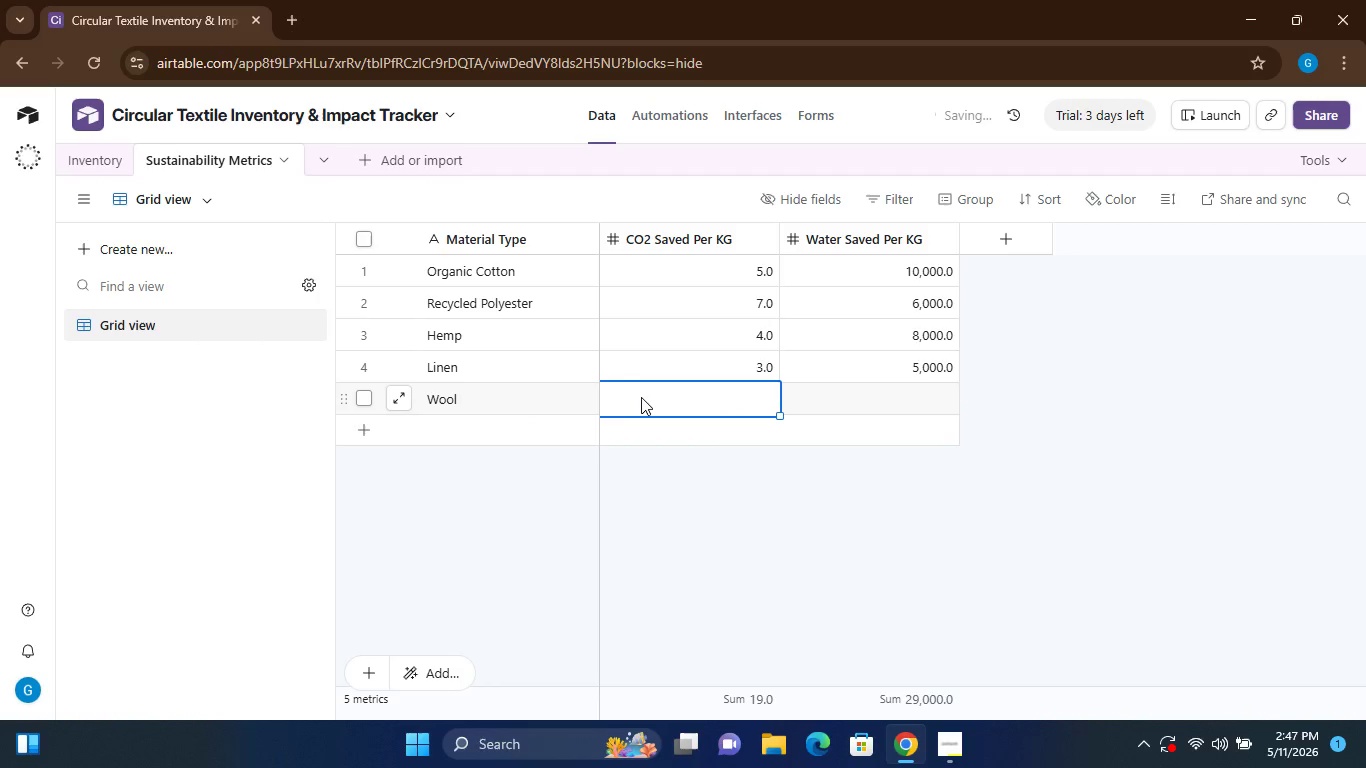 
key(6)
 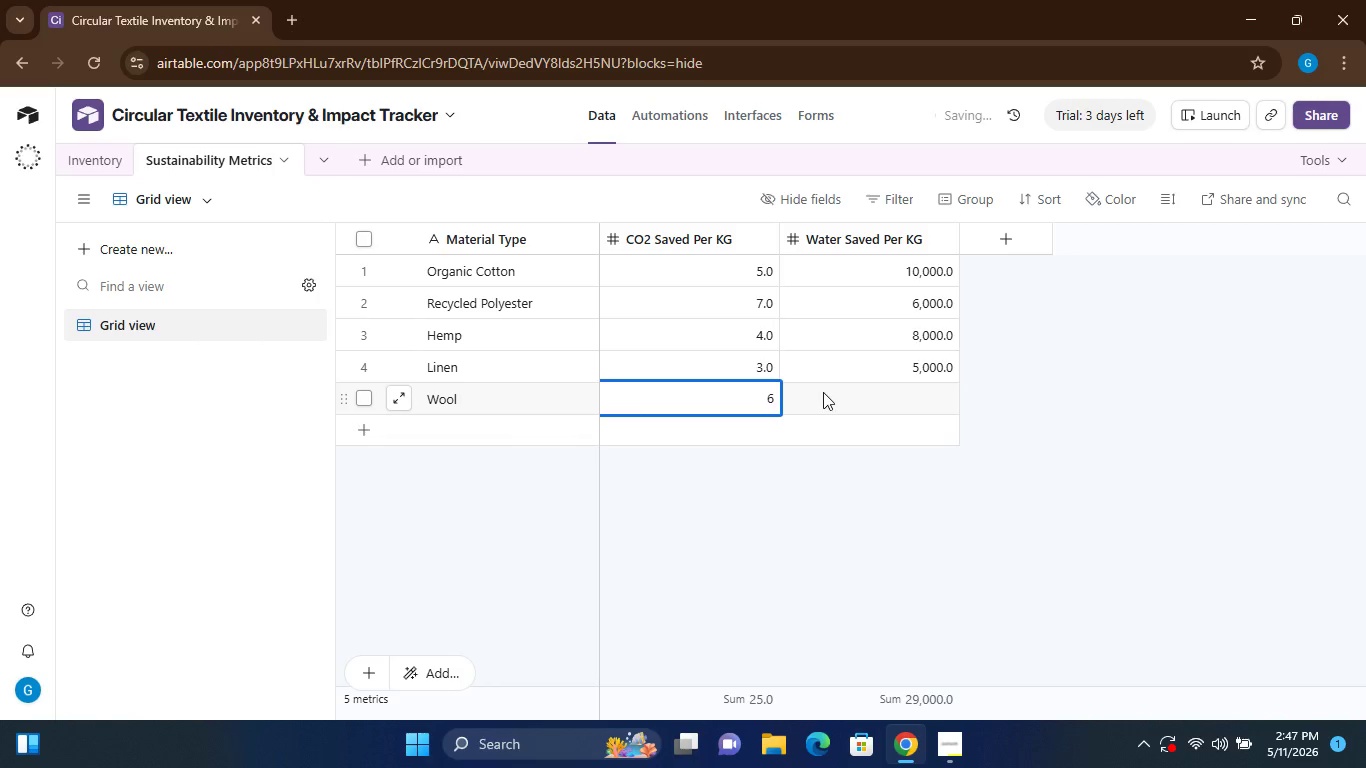 
left_click([823, 392])
 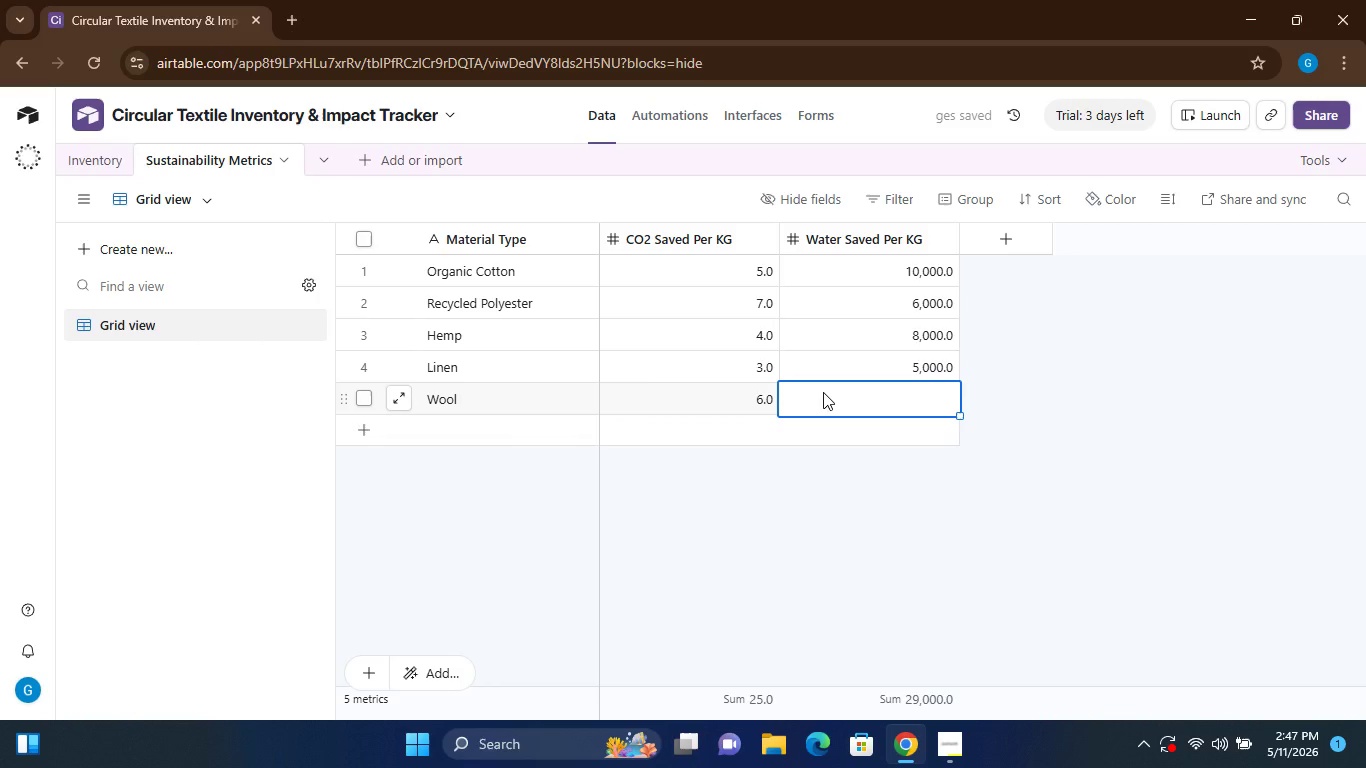 
type(4000)
 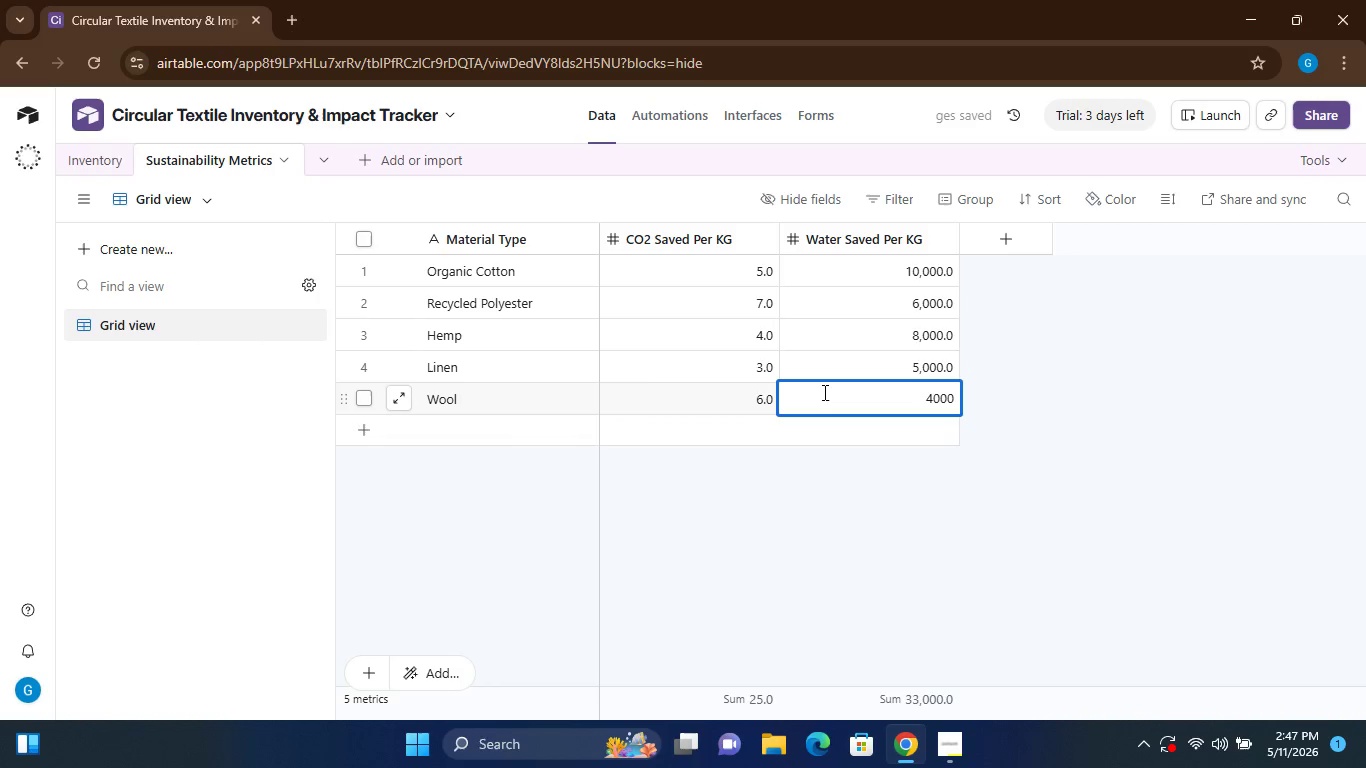 
wait(6.31)
 